 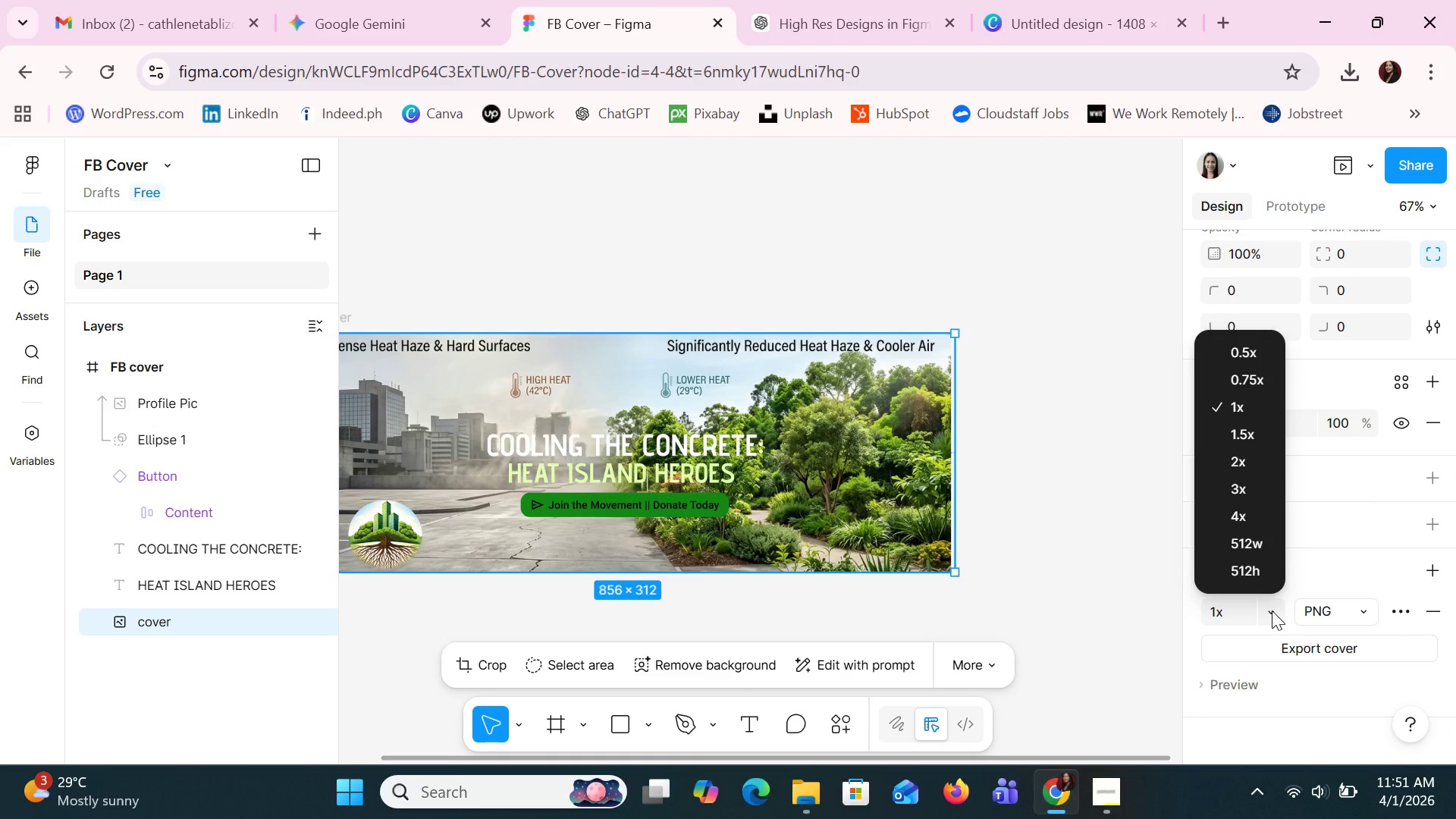 
left_click([1272, 610])
 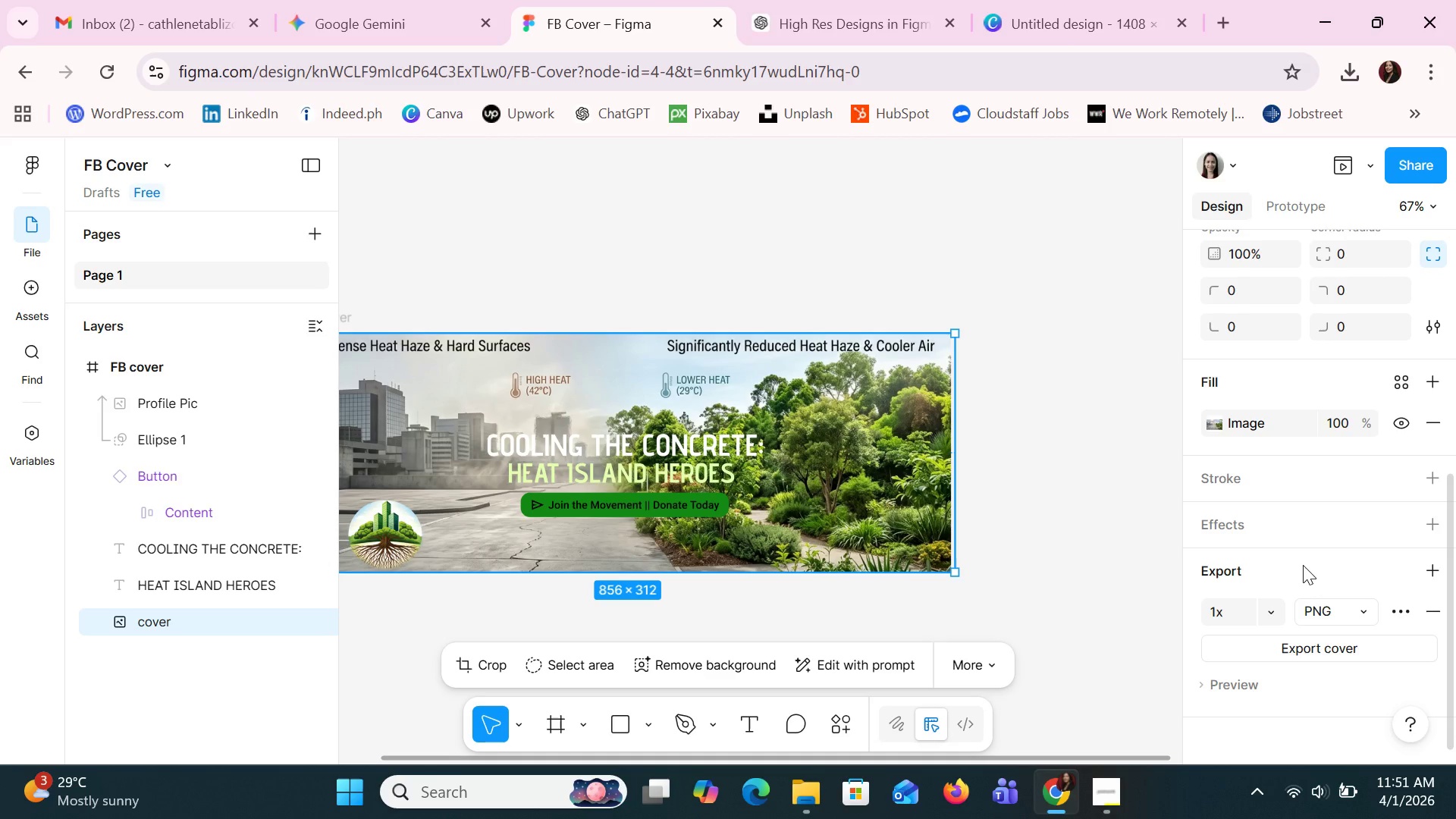 
scroll: coordinate [1306, 567], scroll_direction: down, amount: 1.0
 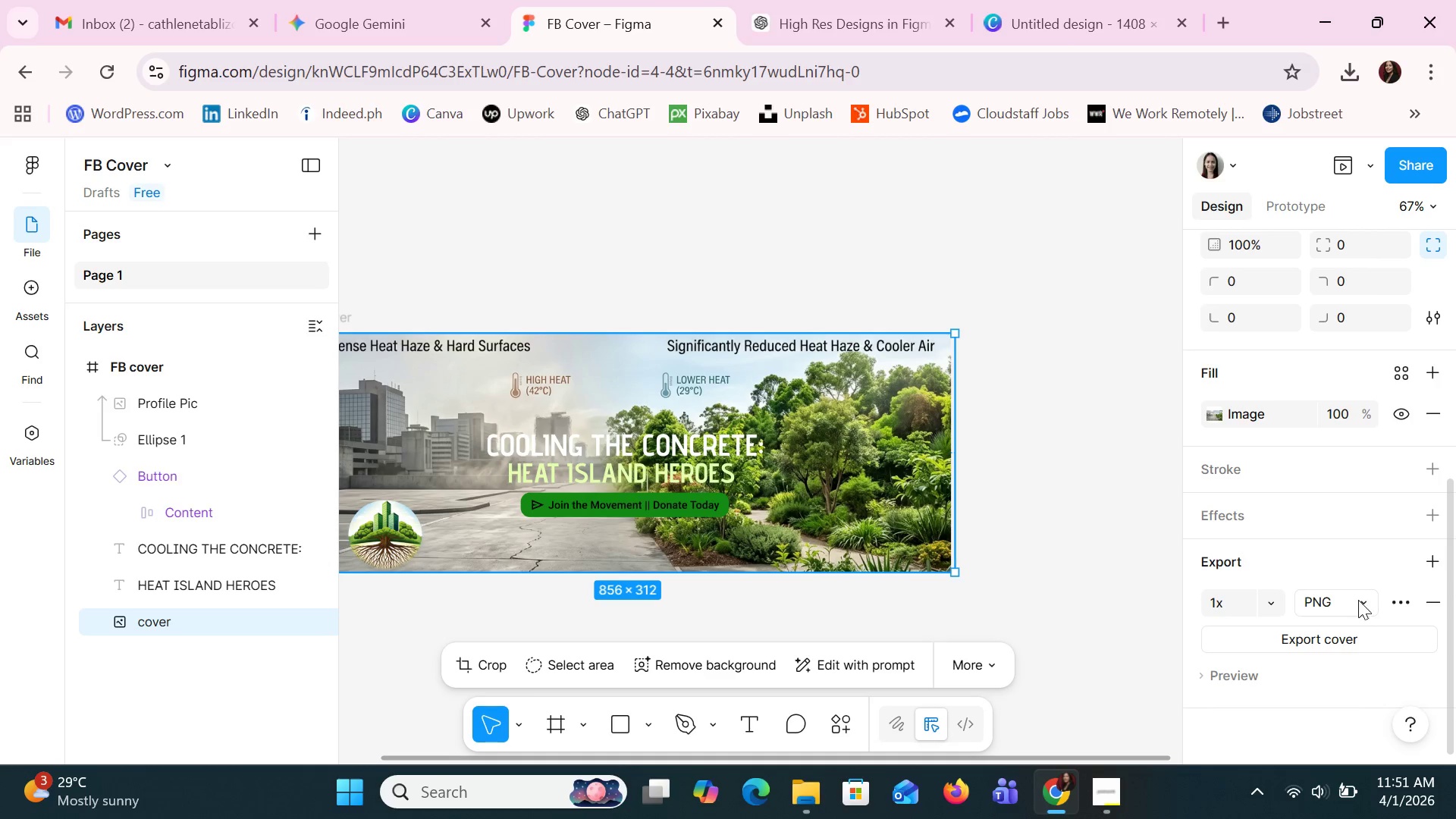 
left_click([1357, 603])
 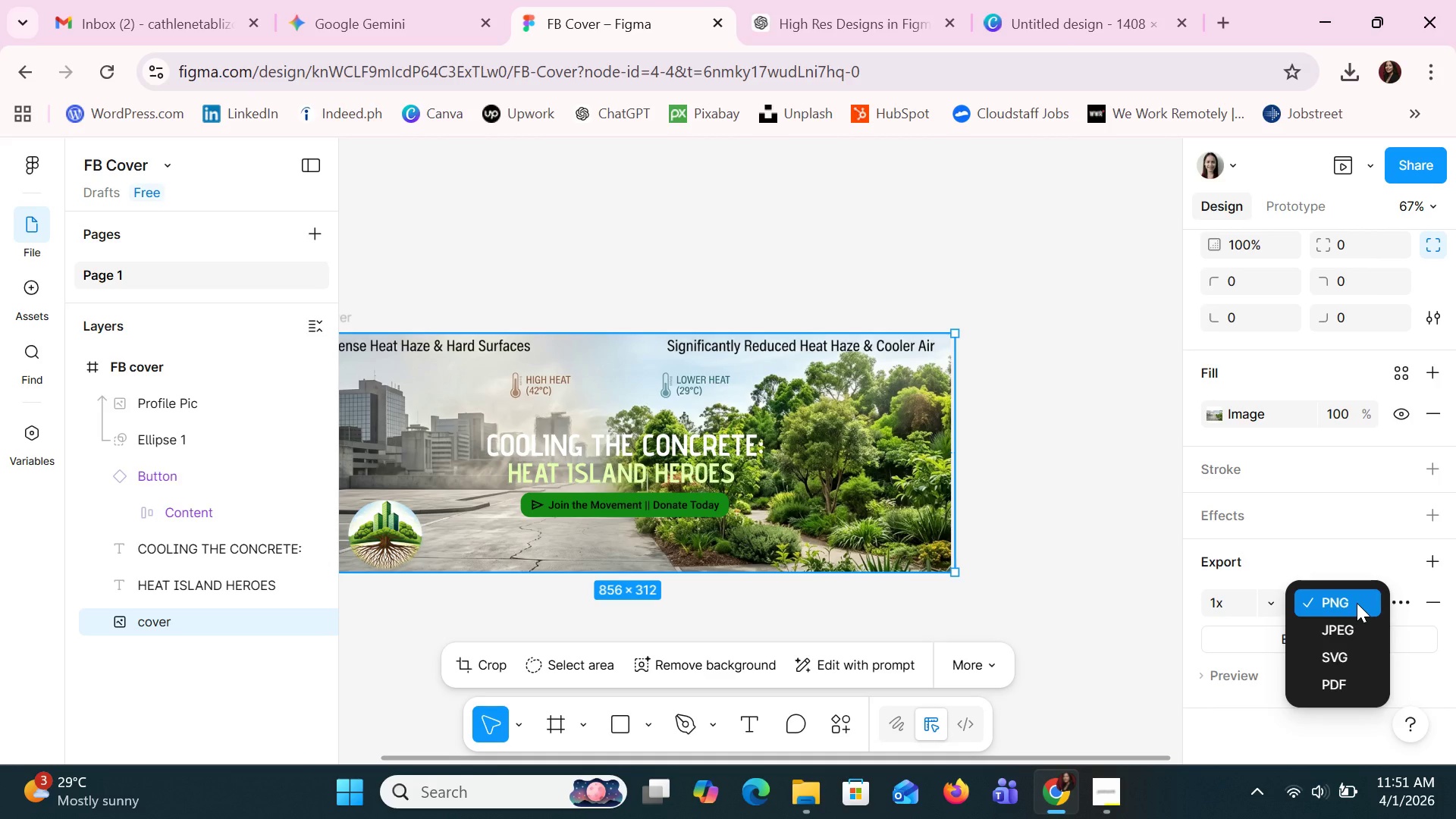 
left_click([1357, 603])
 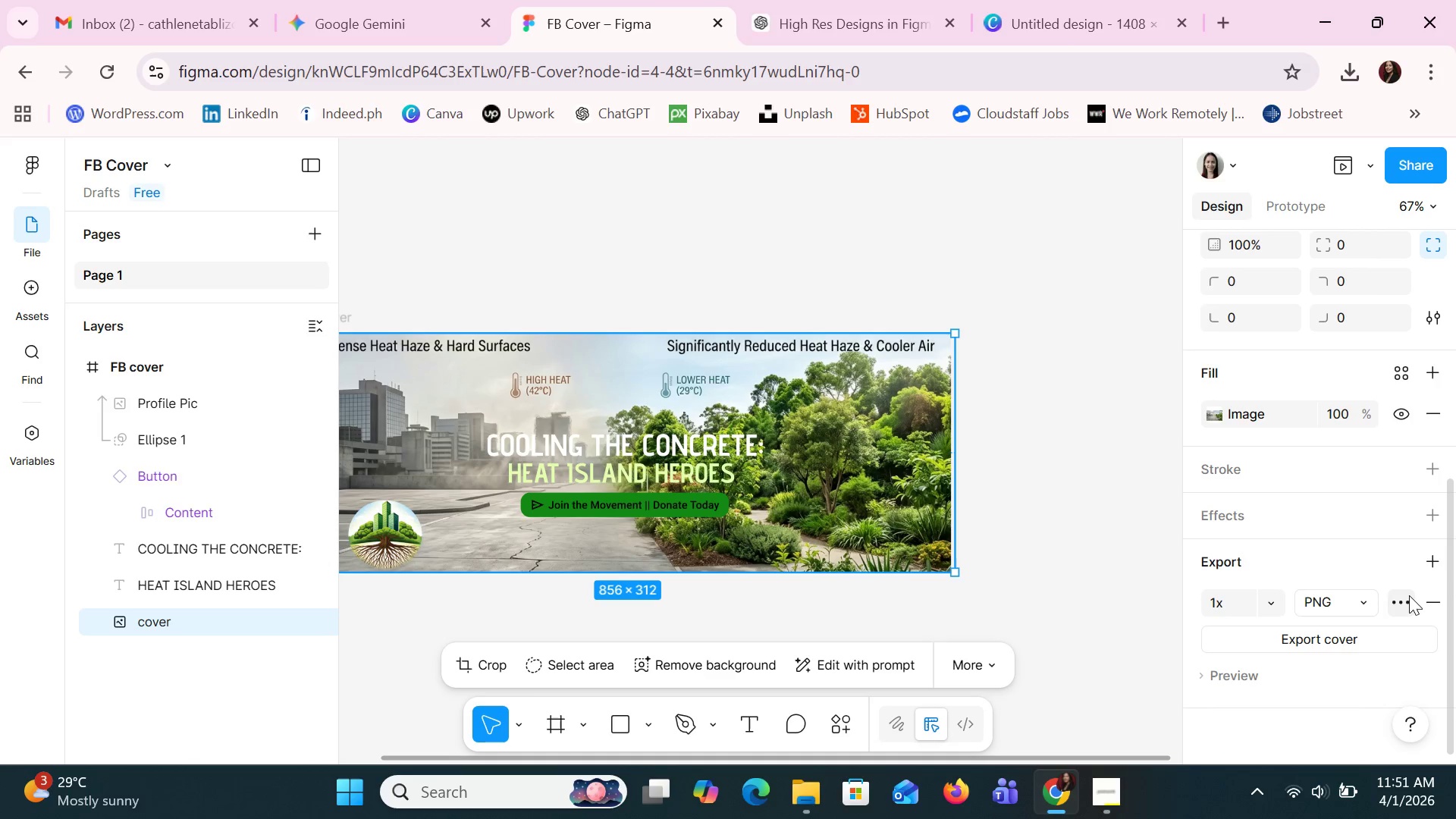 
left_click([1409, 595])
 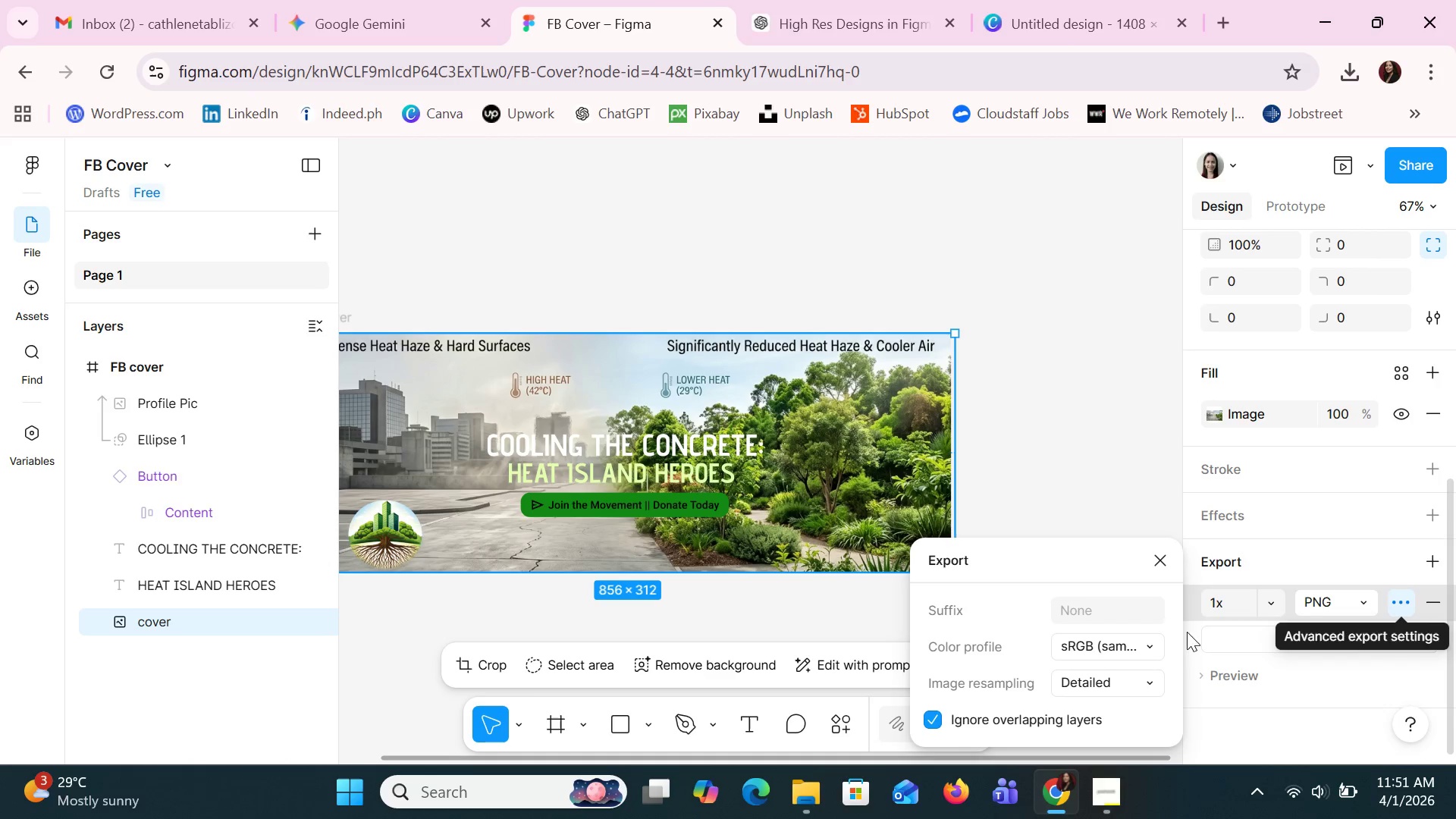 
left_click([1146, 645])
 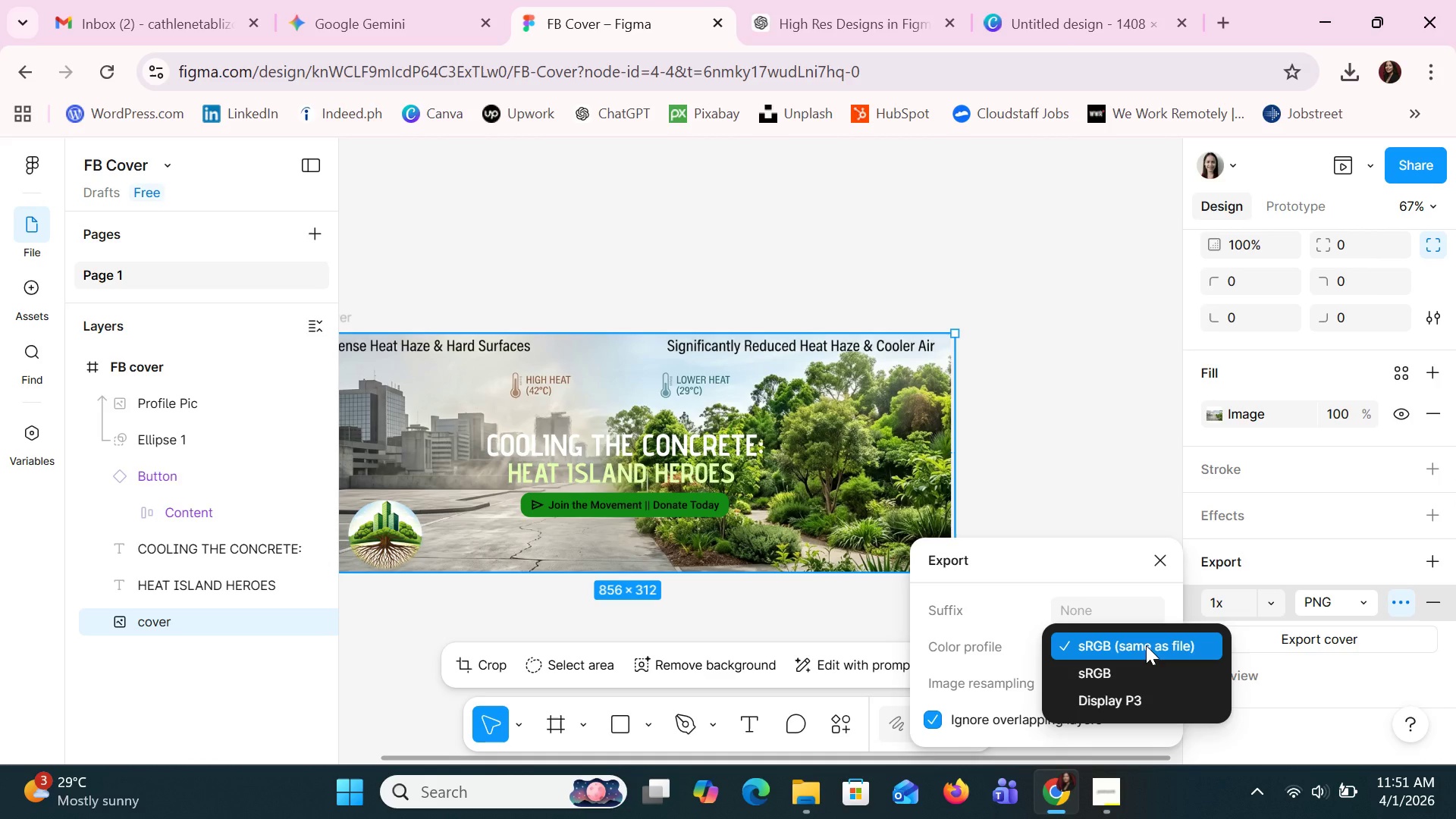 
left_click([1146, 645])
 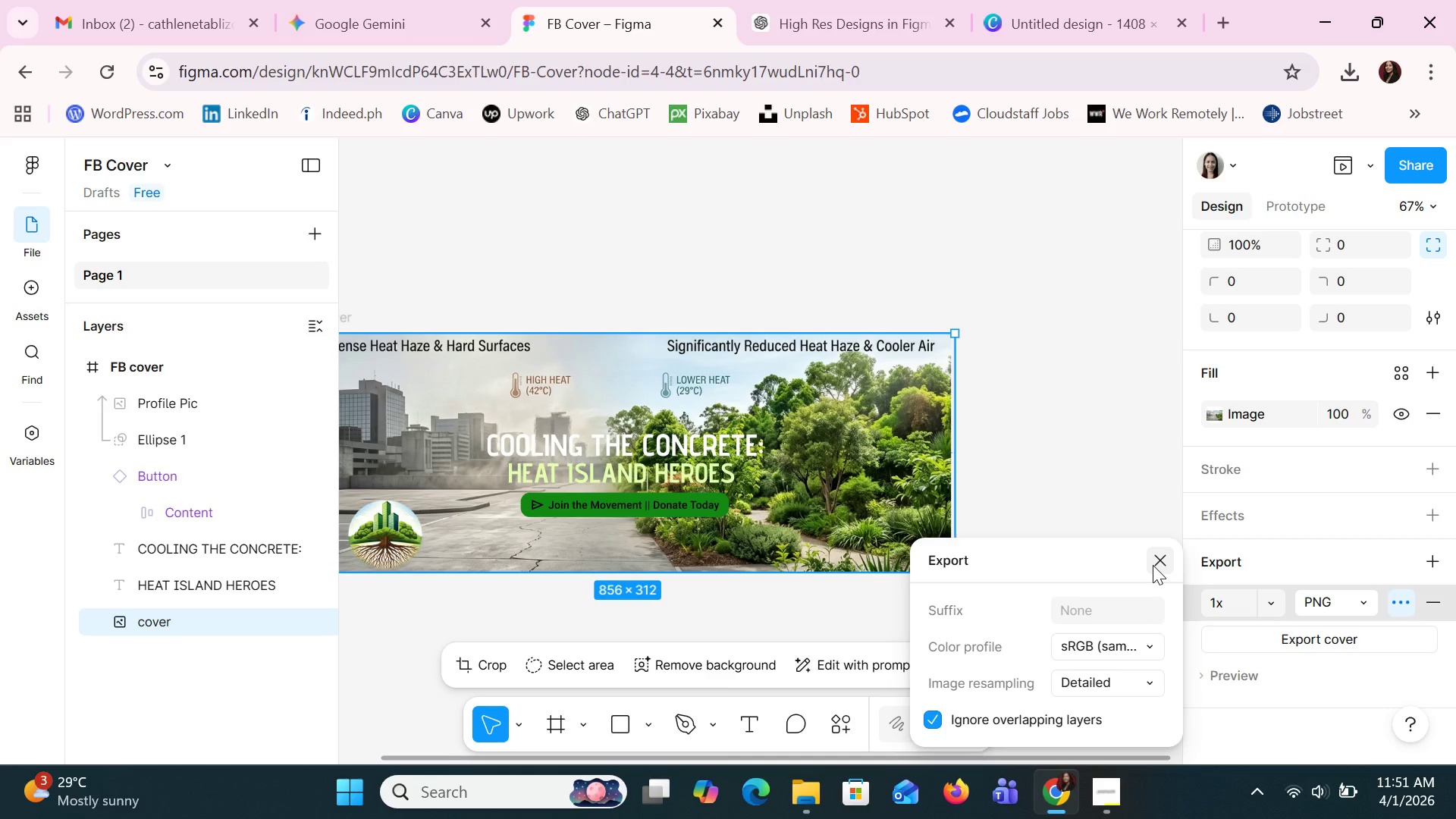 
left_click([1153, 565])
 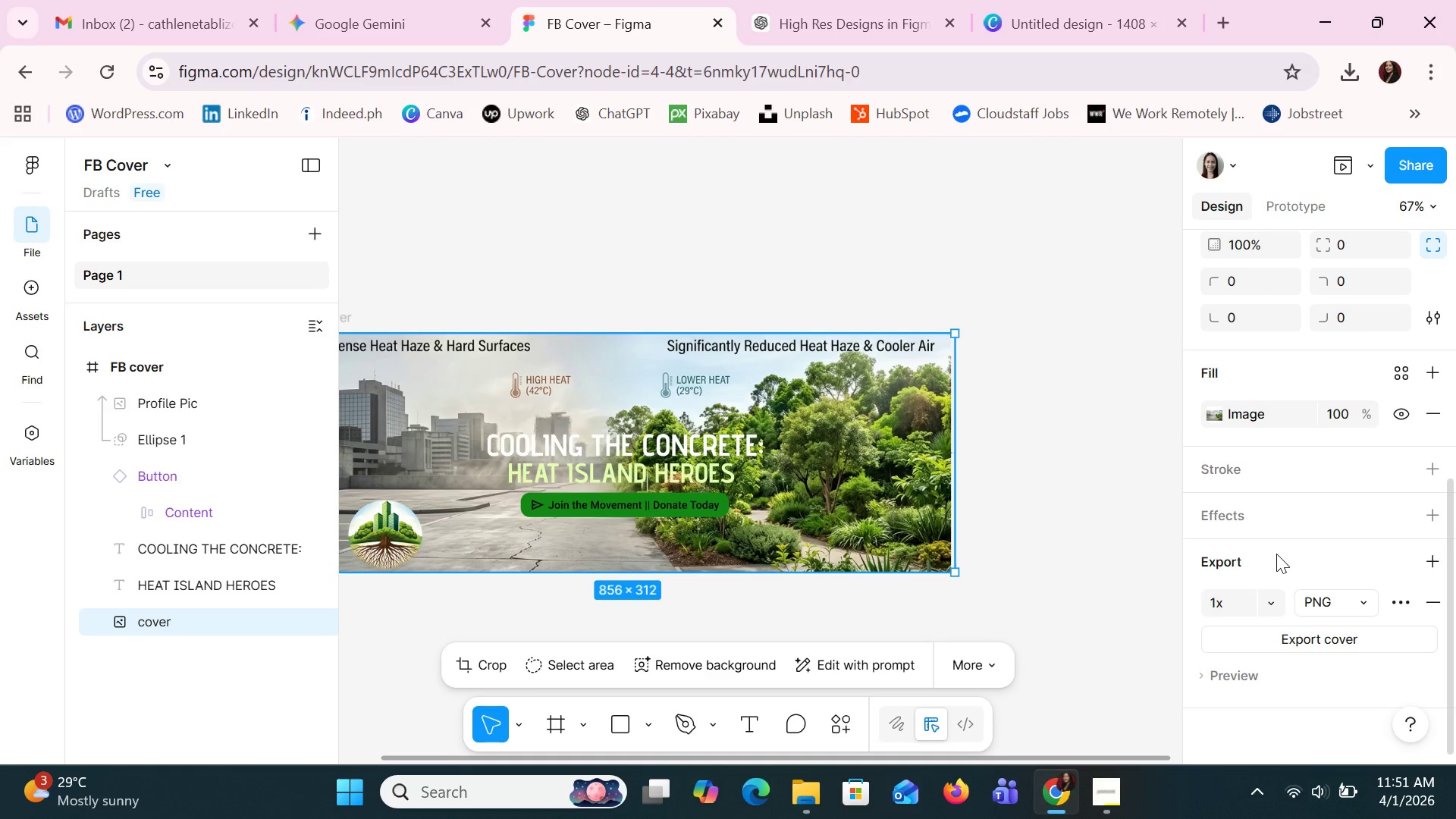 
scroll: coordinate [1285, 563], scroll_direction: up, amount: 6.0
 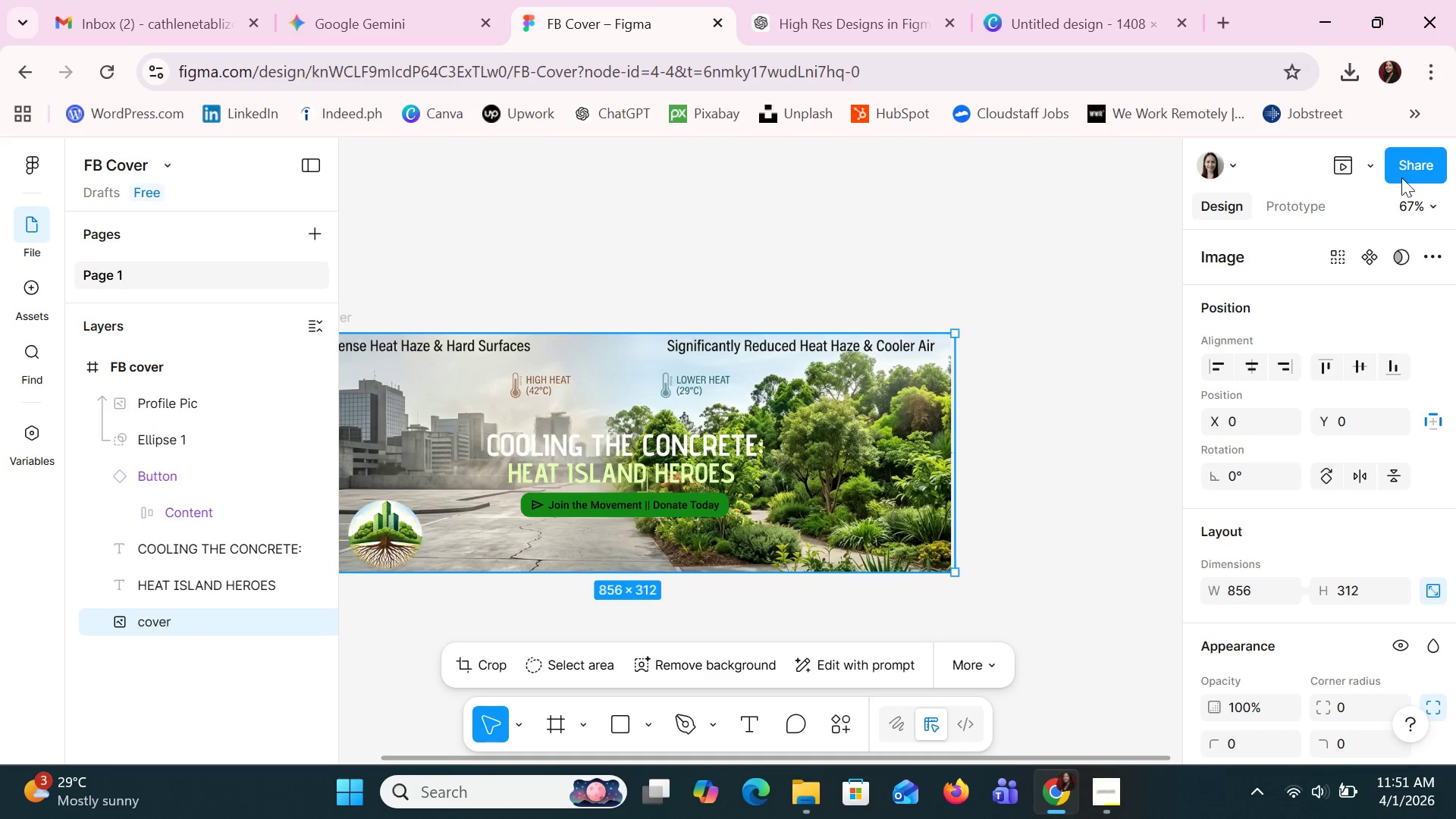 
left_click([1415, 208])
 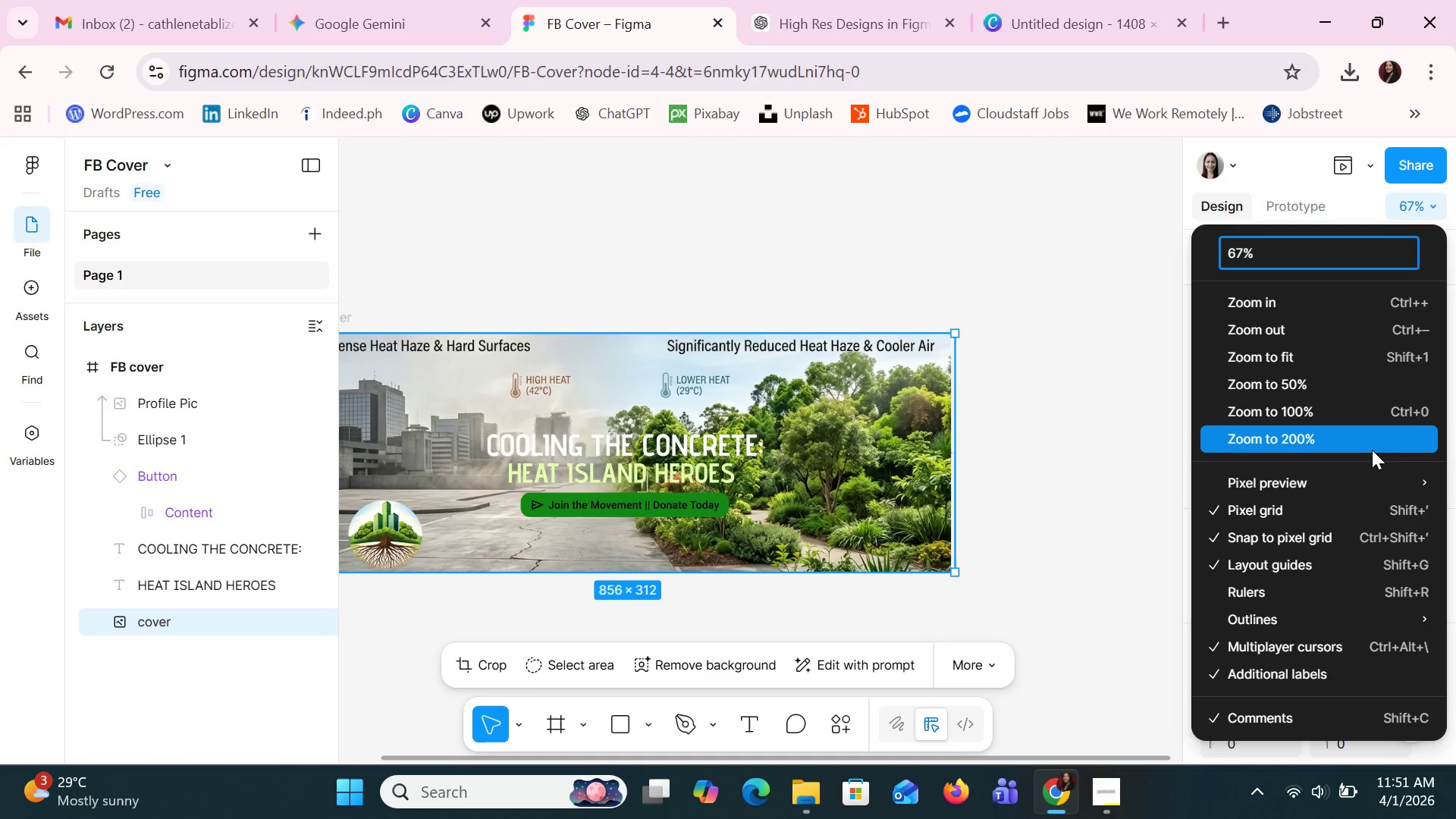 
left_click([1385, 480])
 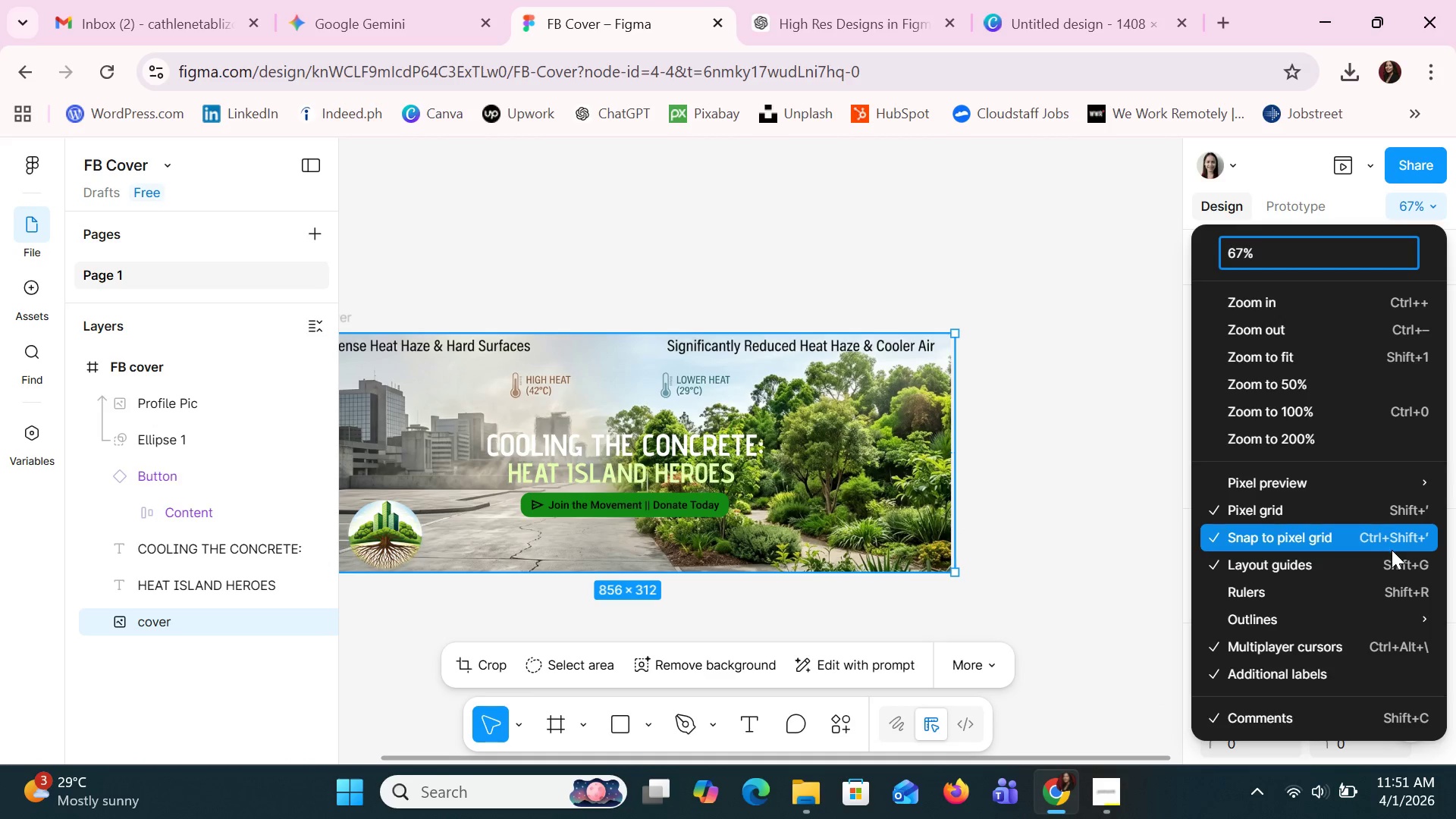 
scroll: coordinate [1369, 604], scroll_direction: down, amount: 4.0
 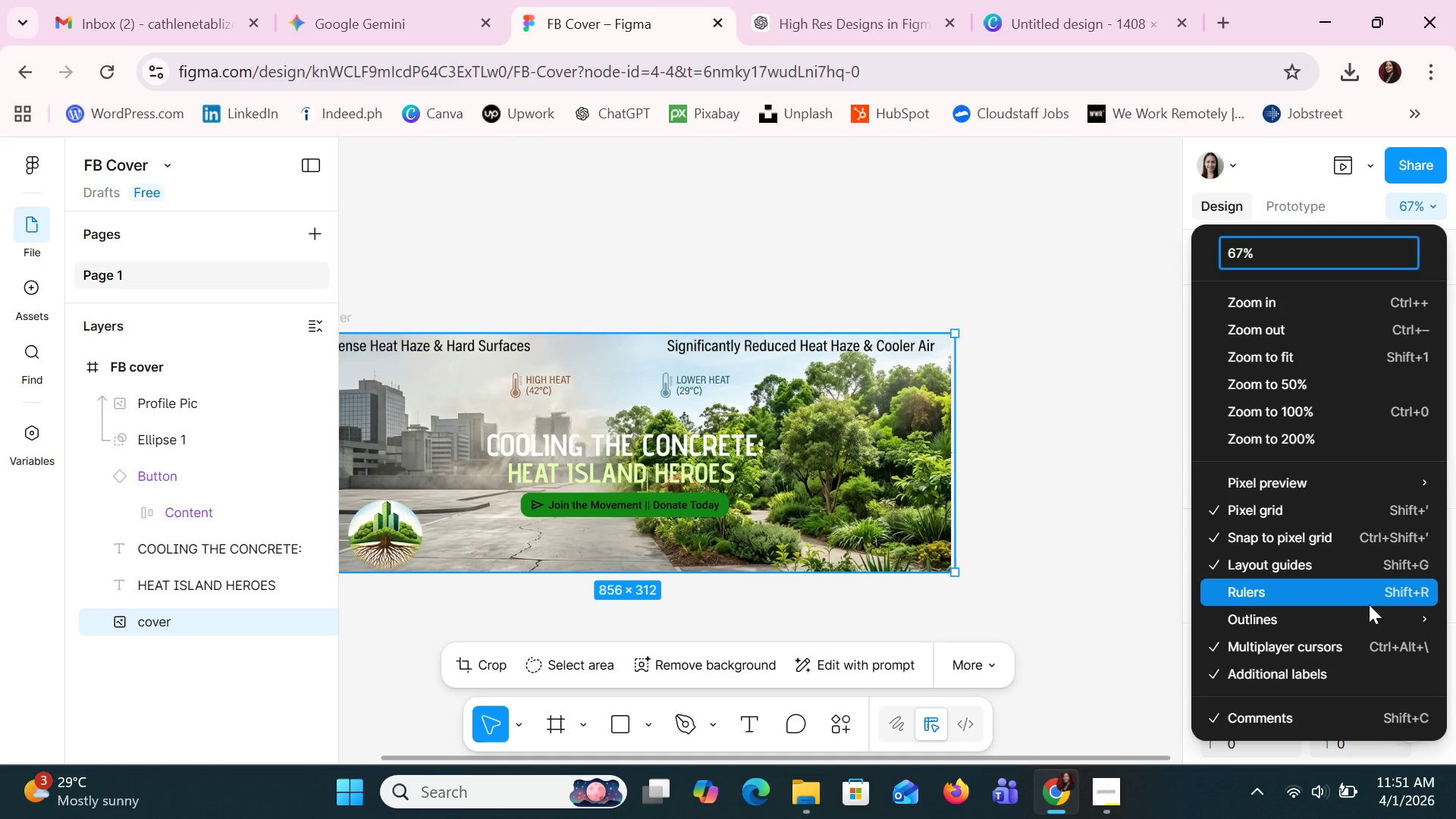 
scroll: coordinate [1369, 604], scroll_direction: up, amount: 3.0
 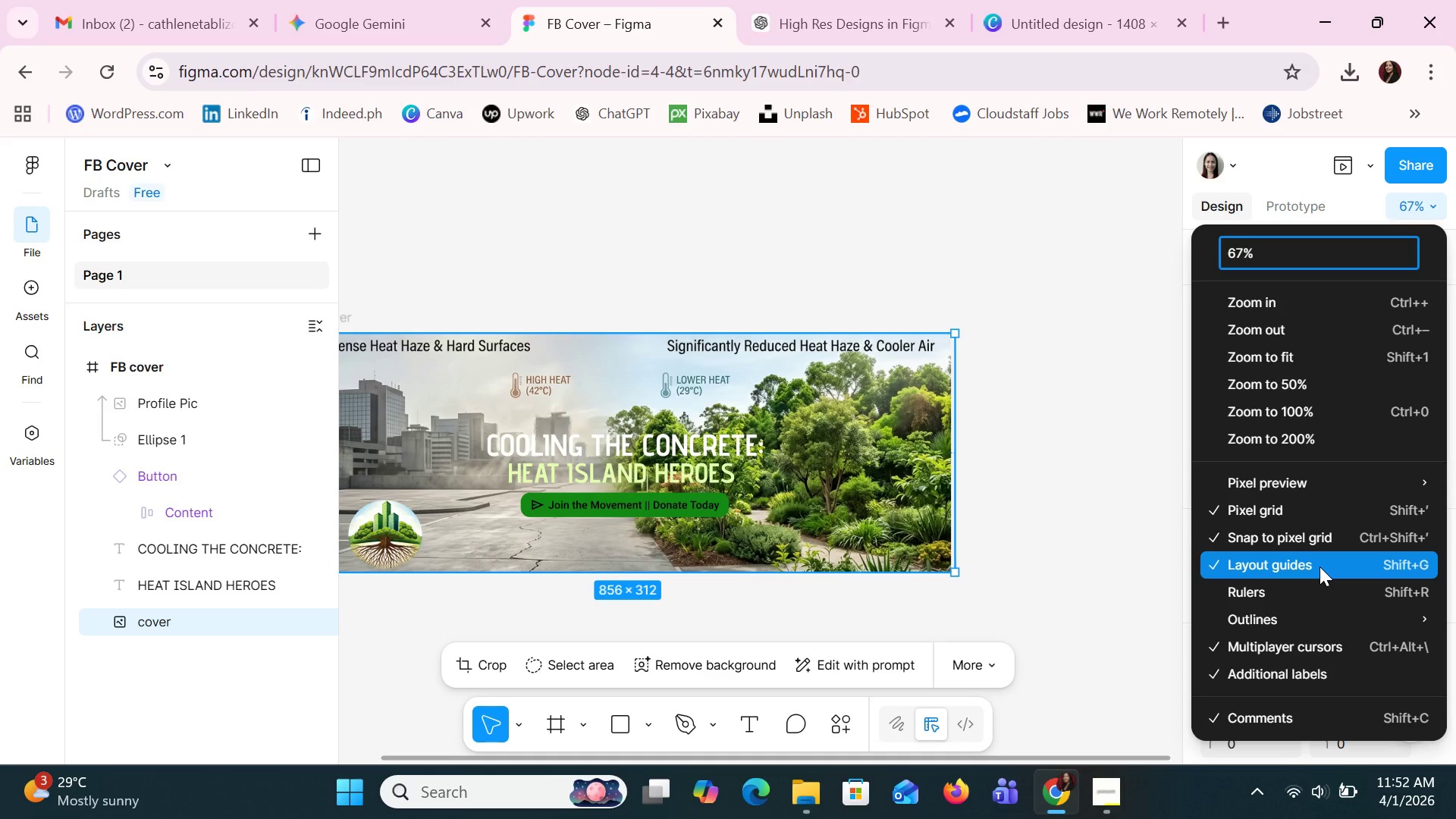 
wait(44.18)
 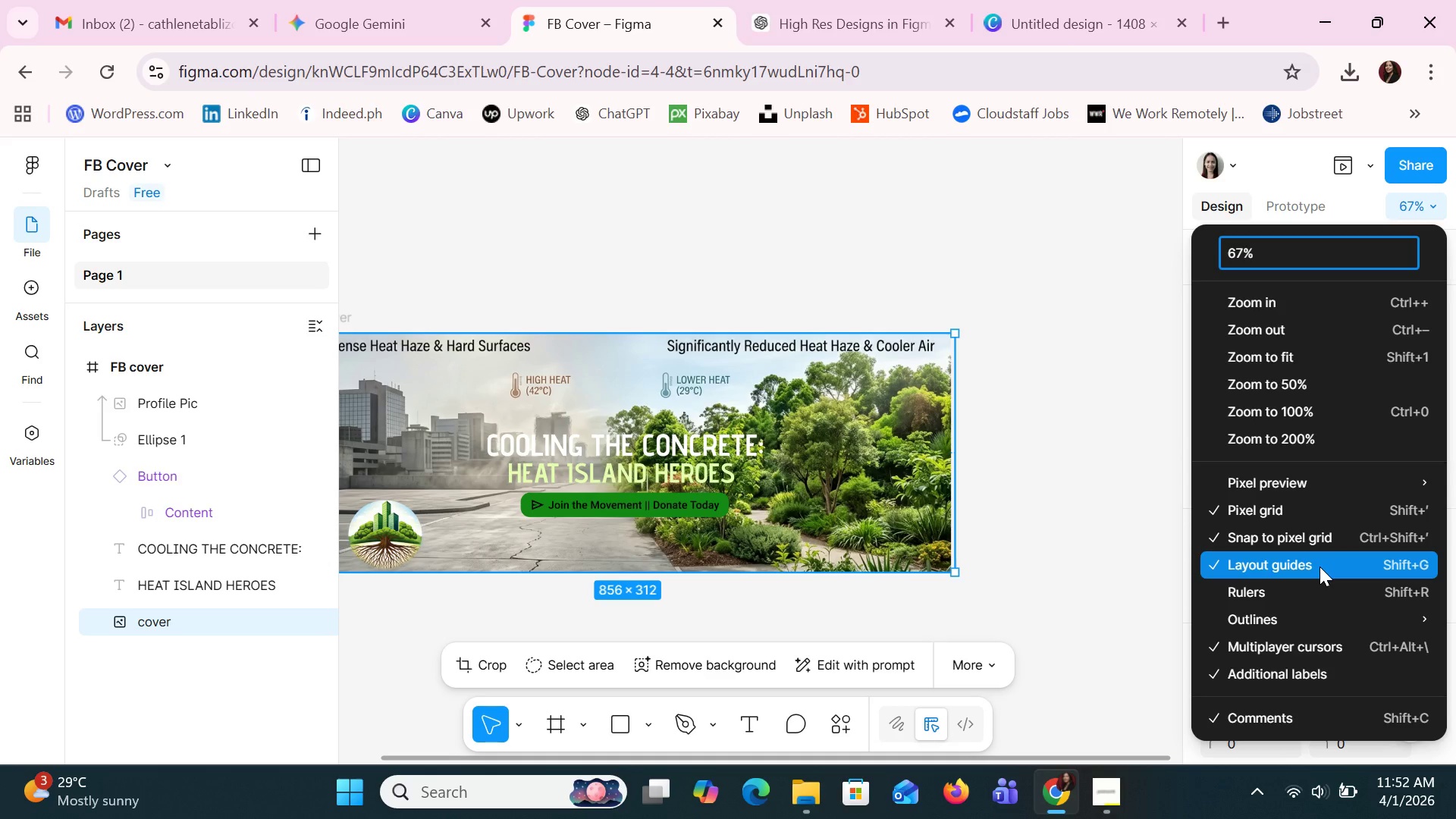 
scroll: coordinate [1384, 468], scroll_direction: up, amount: 2.0
 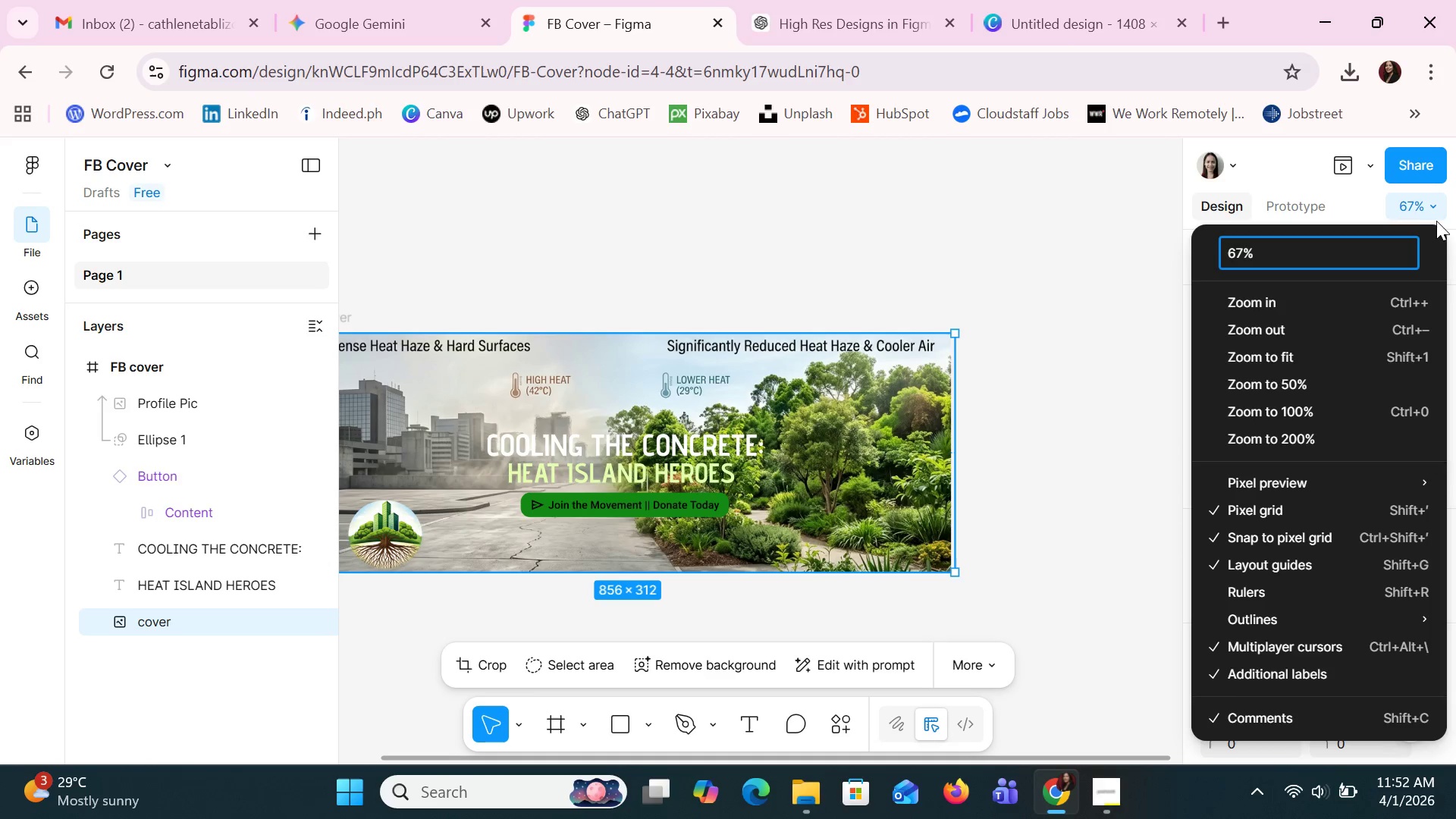 
left_click([1439, 210])
 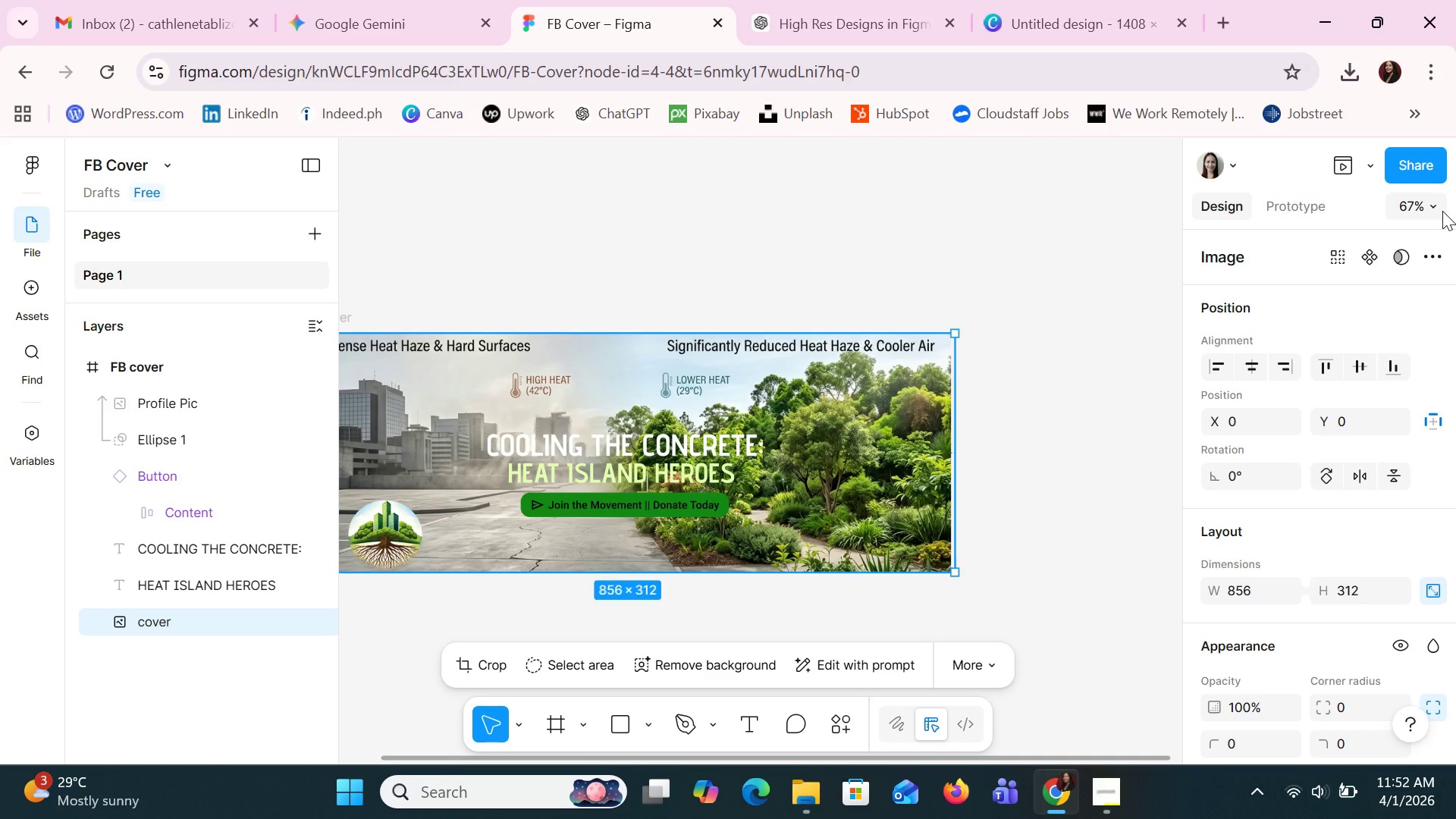 
wait(16.83)
 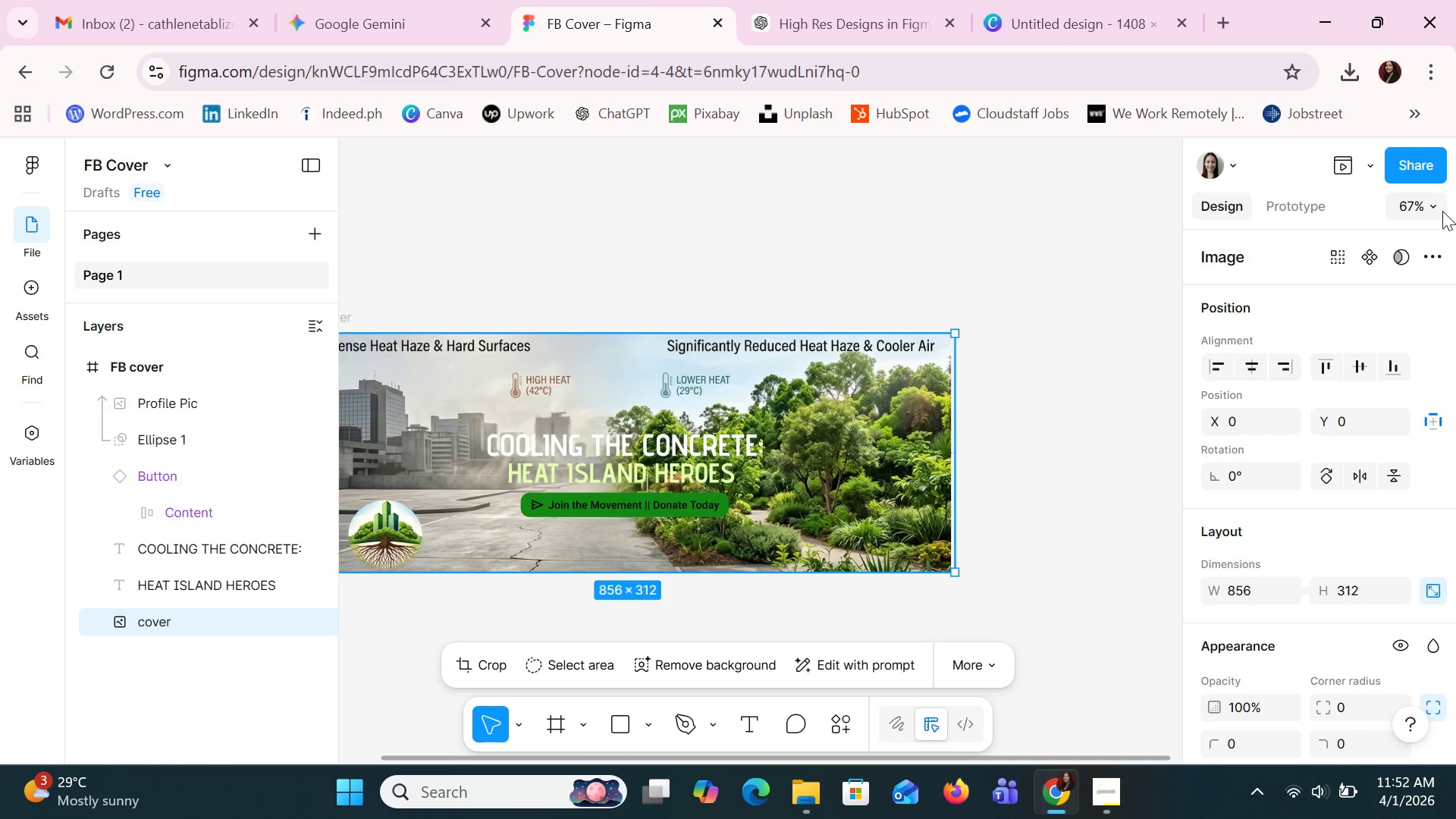 
scroll: coordinate [1395, 529], scroll_direction: down, amount: 9.0
 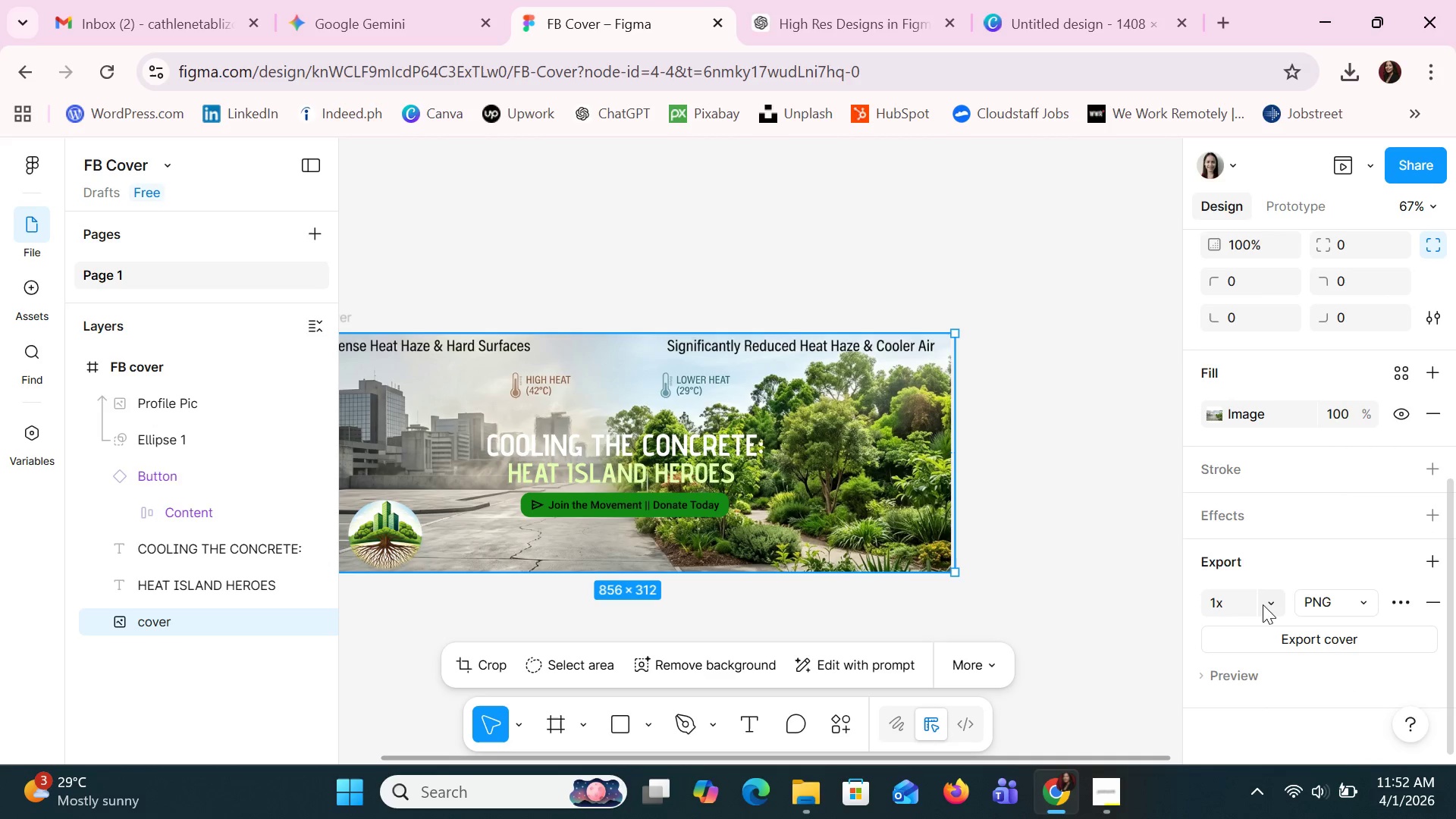 
left_click([1281, 606])
 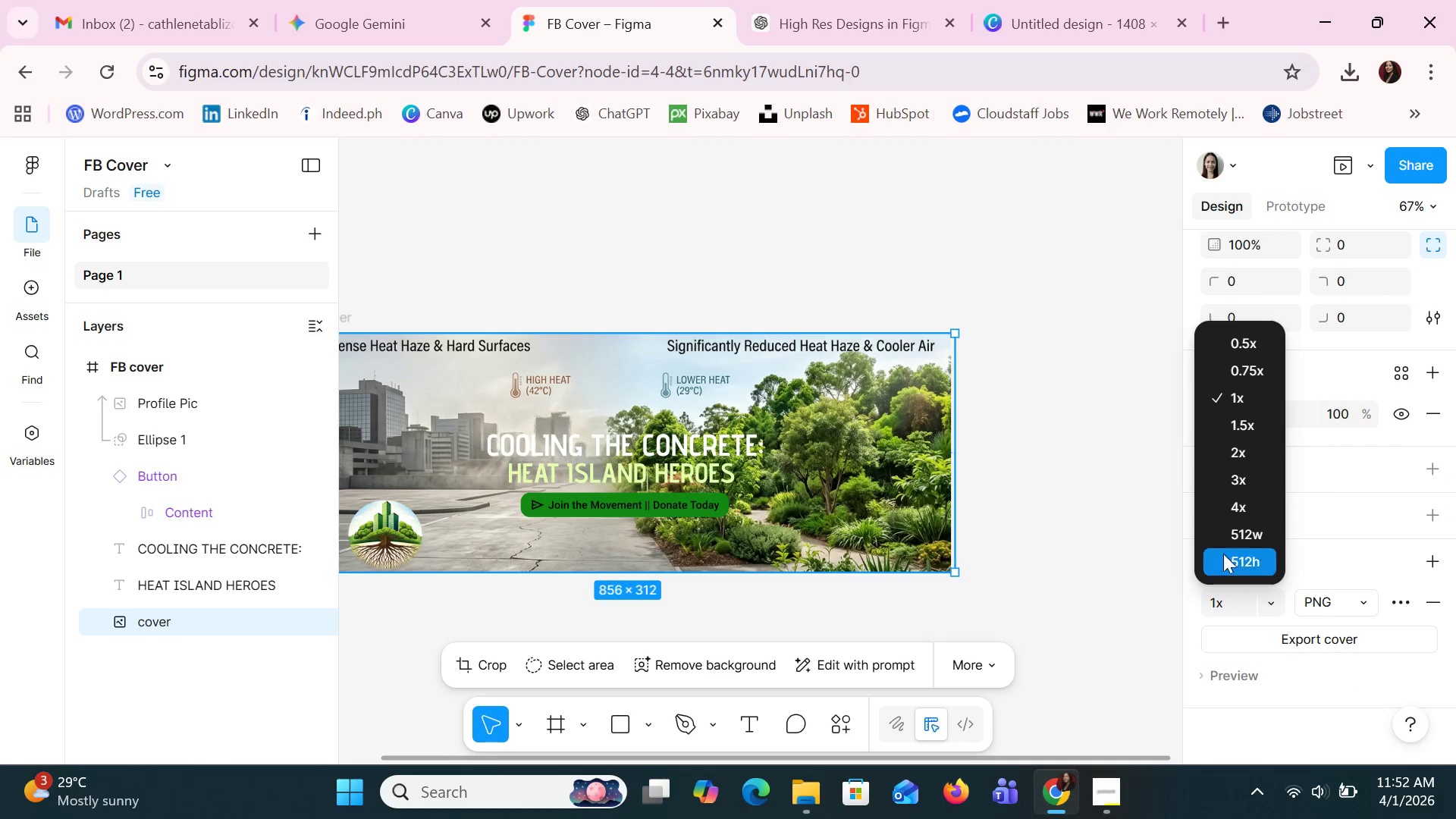 
left_click([1234, 515])
 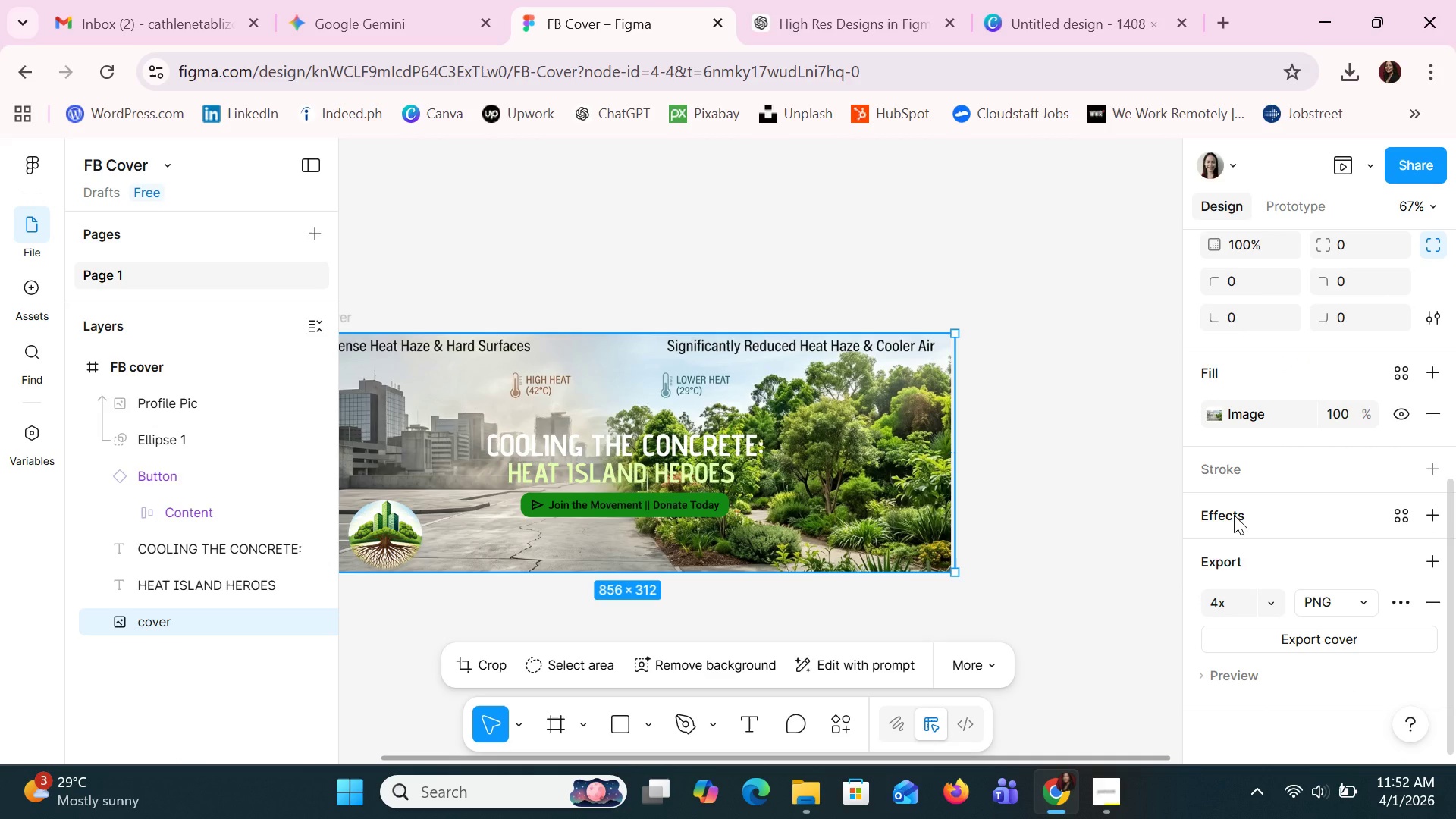 
wait(7.19)
 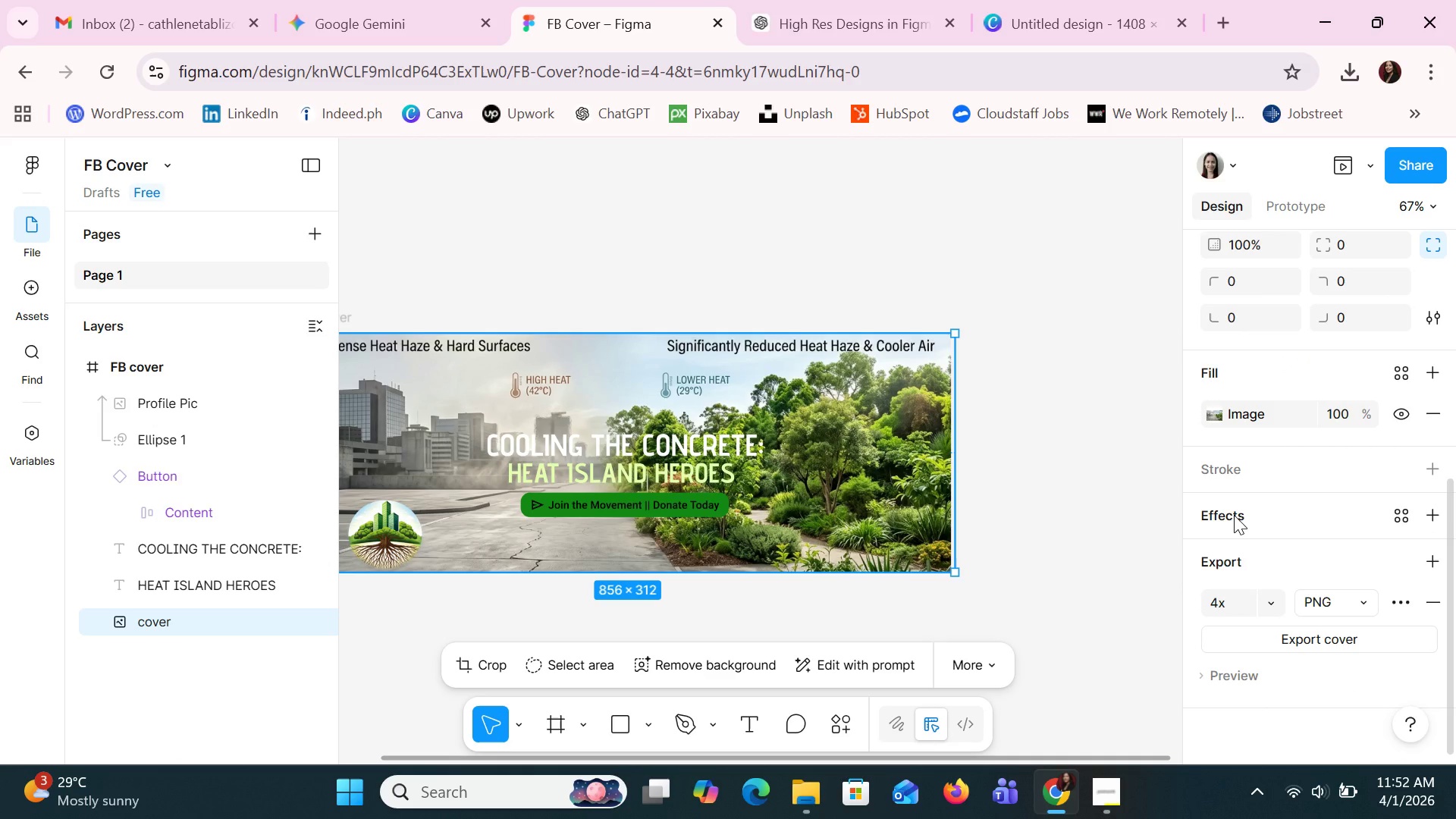 
left_click([1405, 633])
 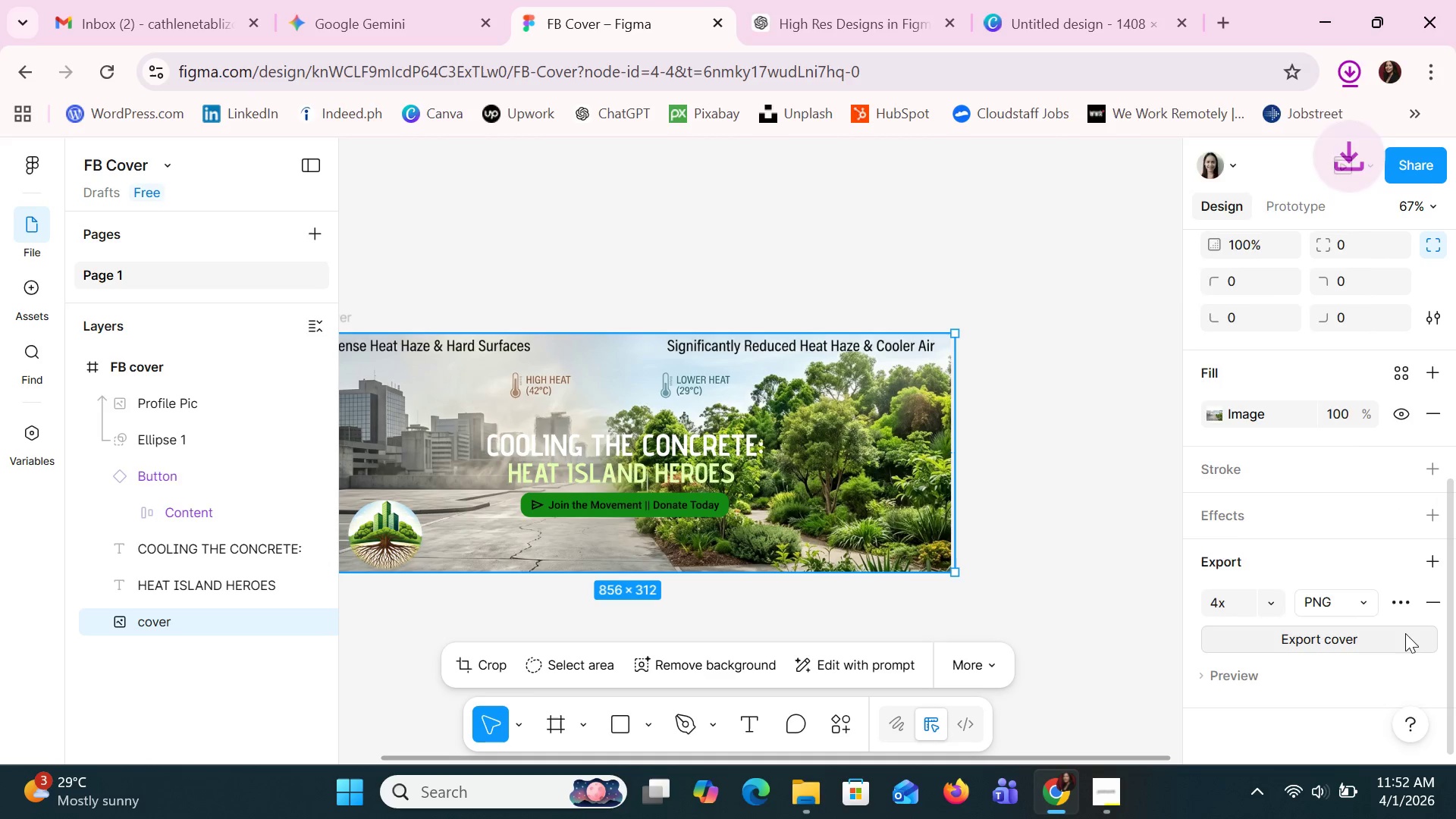 
wait(7.75)
 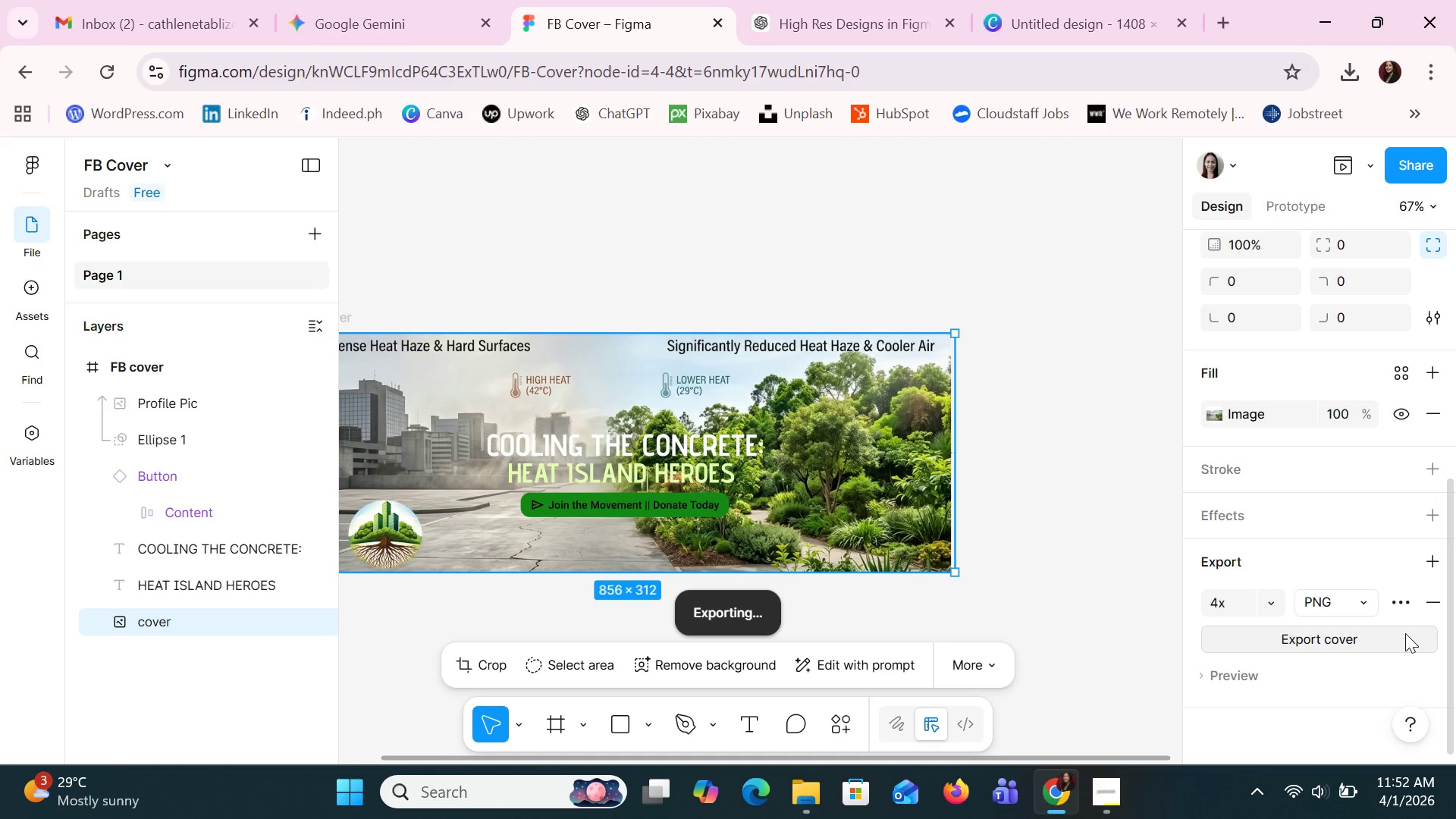 
left_click([810, 795])
 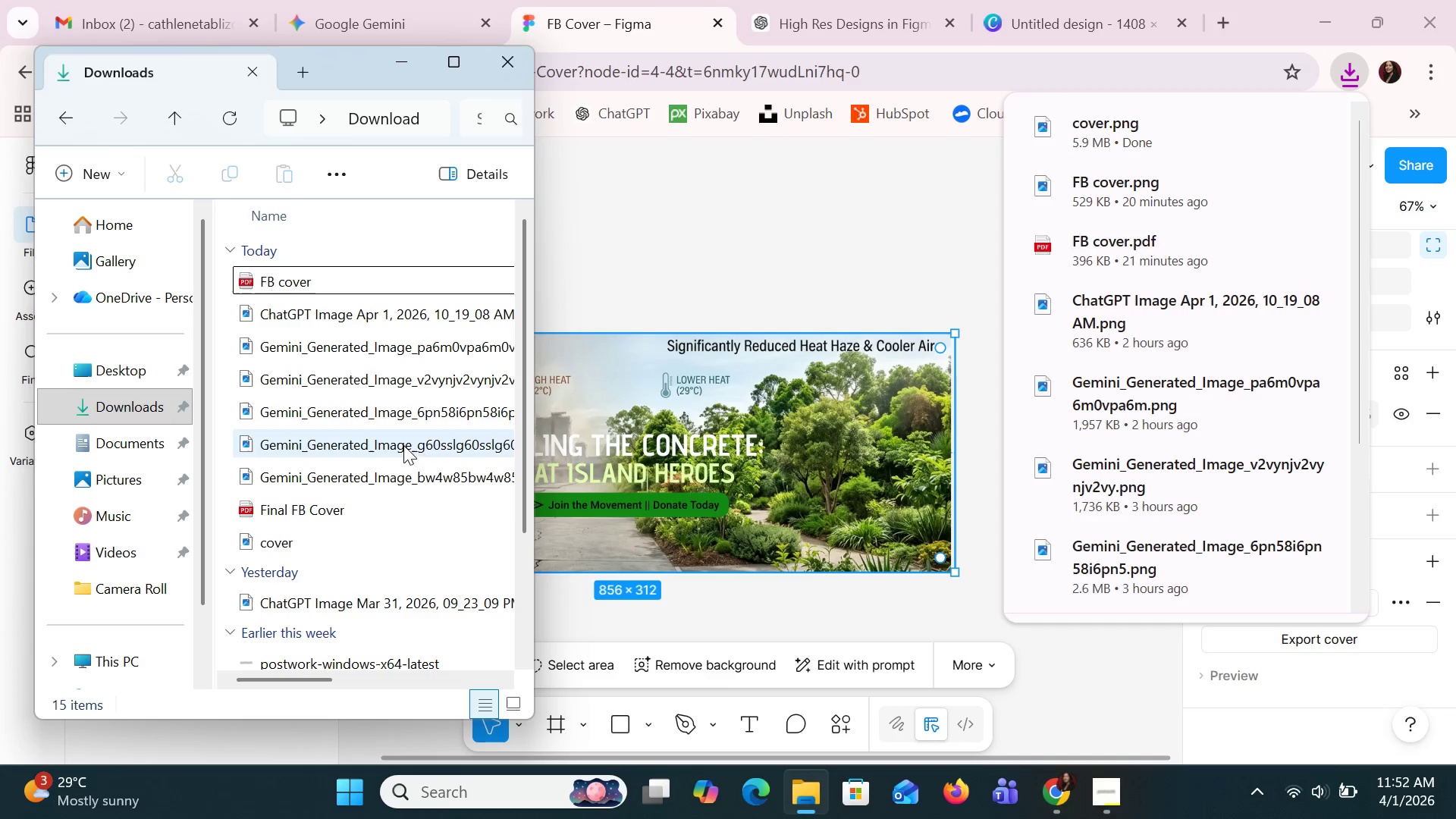 
double_click([343, 537])
 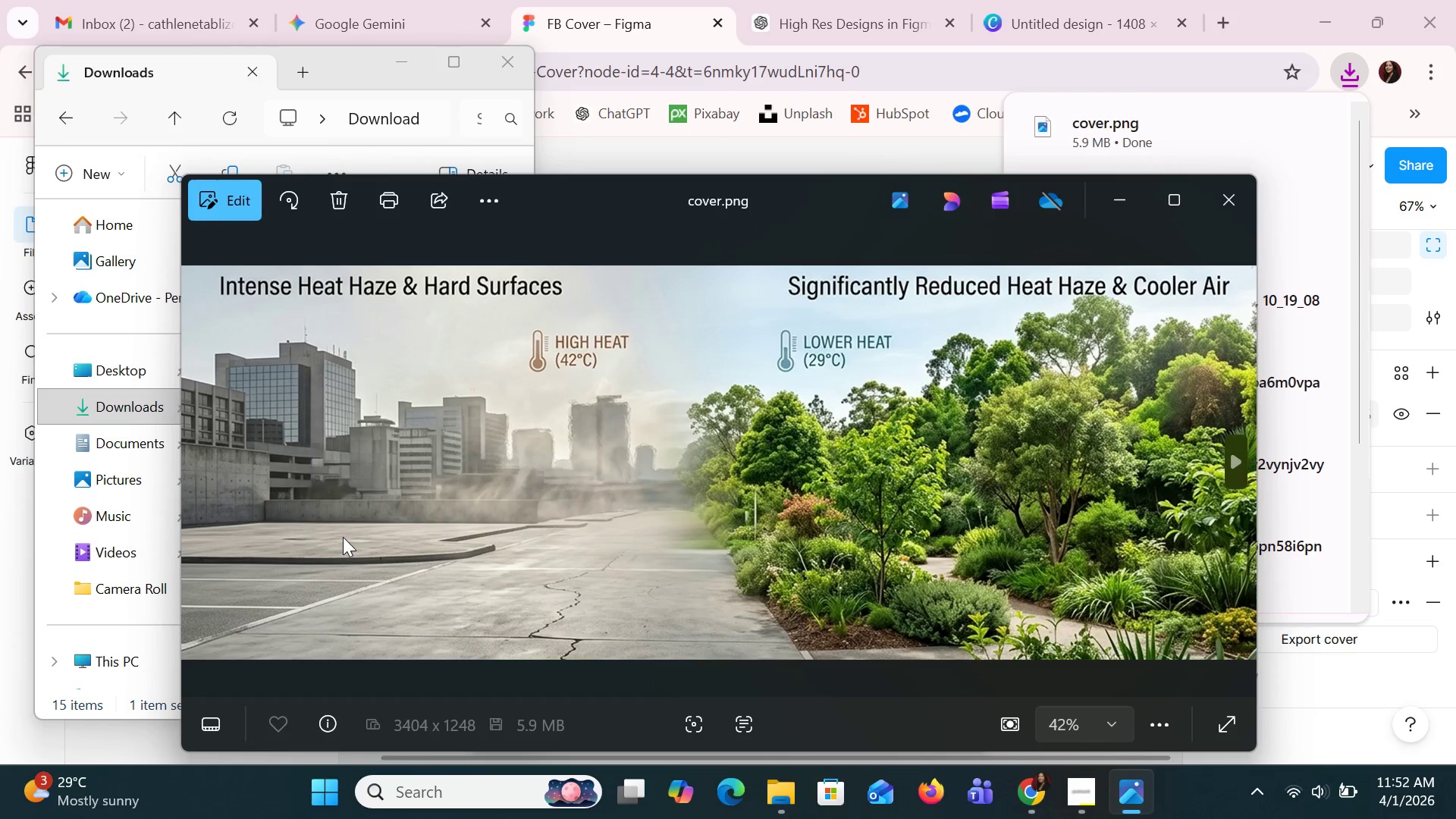 
scroll: coordinate [605, 473], scroll_direction: down, amount: 4.0
 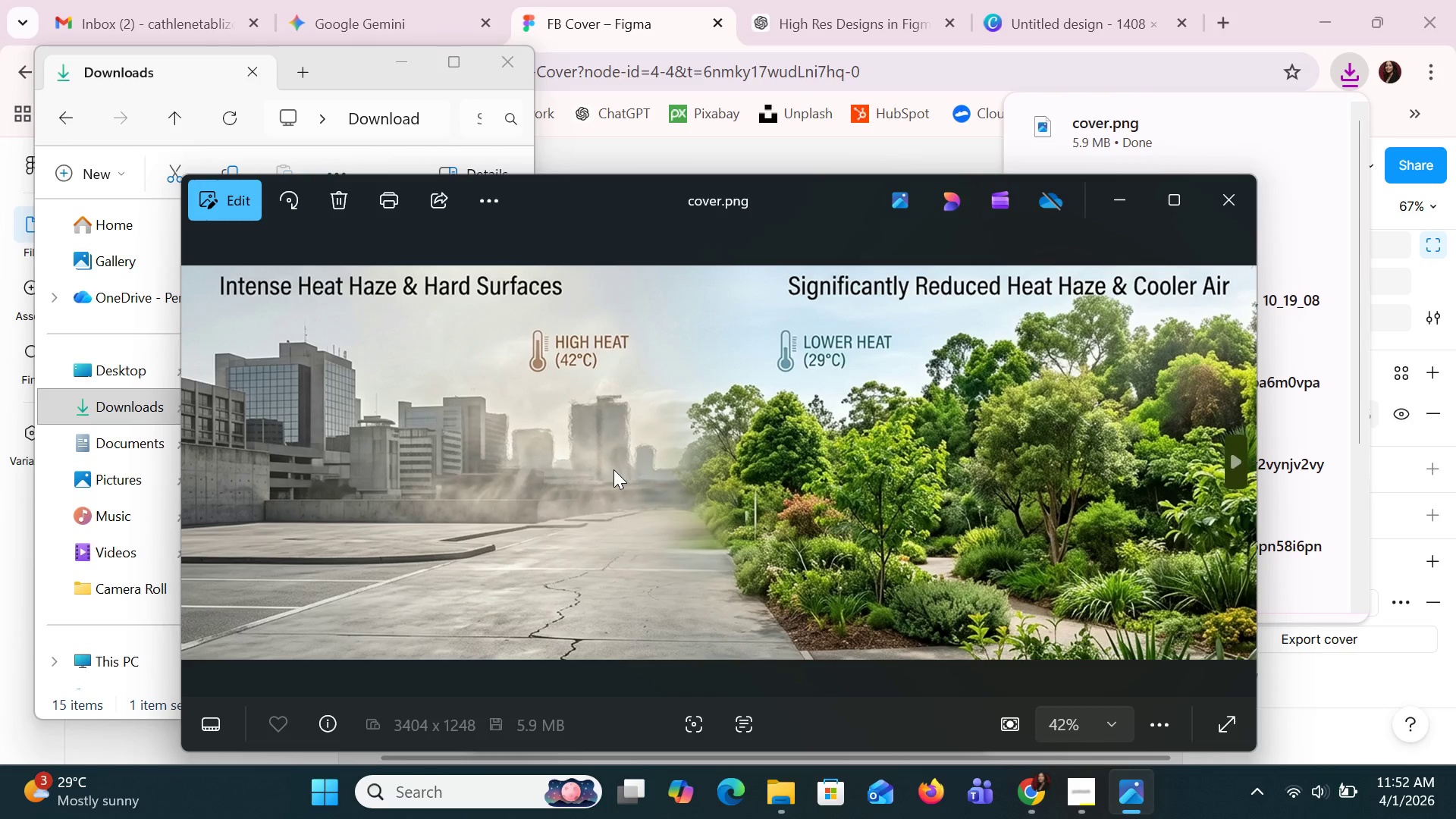 
hold_key(key=ControlLeft, duration=1.34)
scroll: coordinate [618, 470], scroll_direction: down, amount: 4.0
 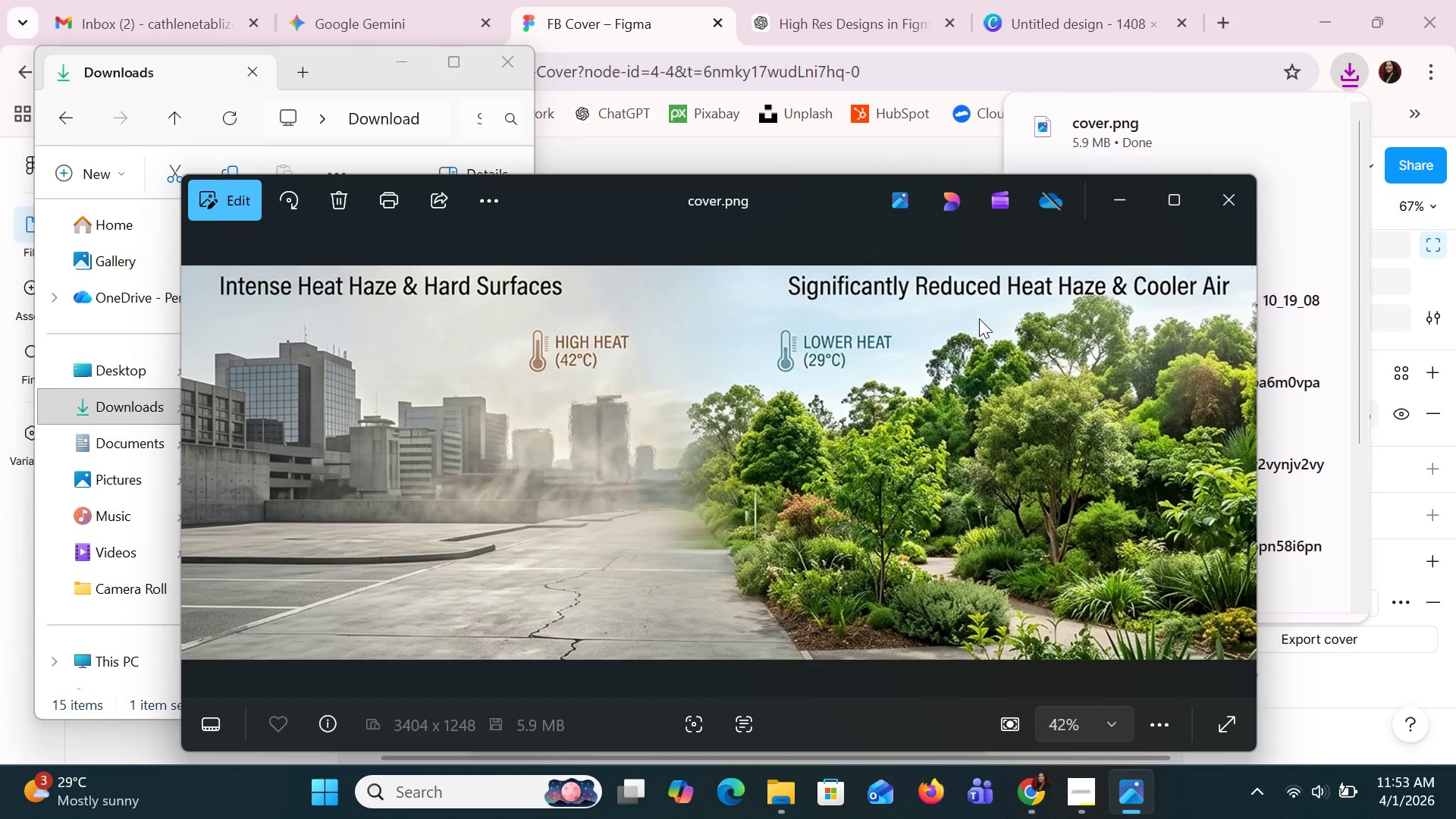 
wait(5.3)
 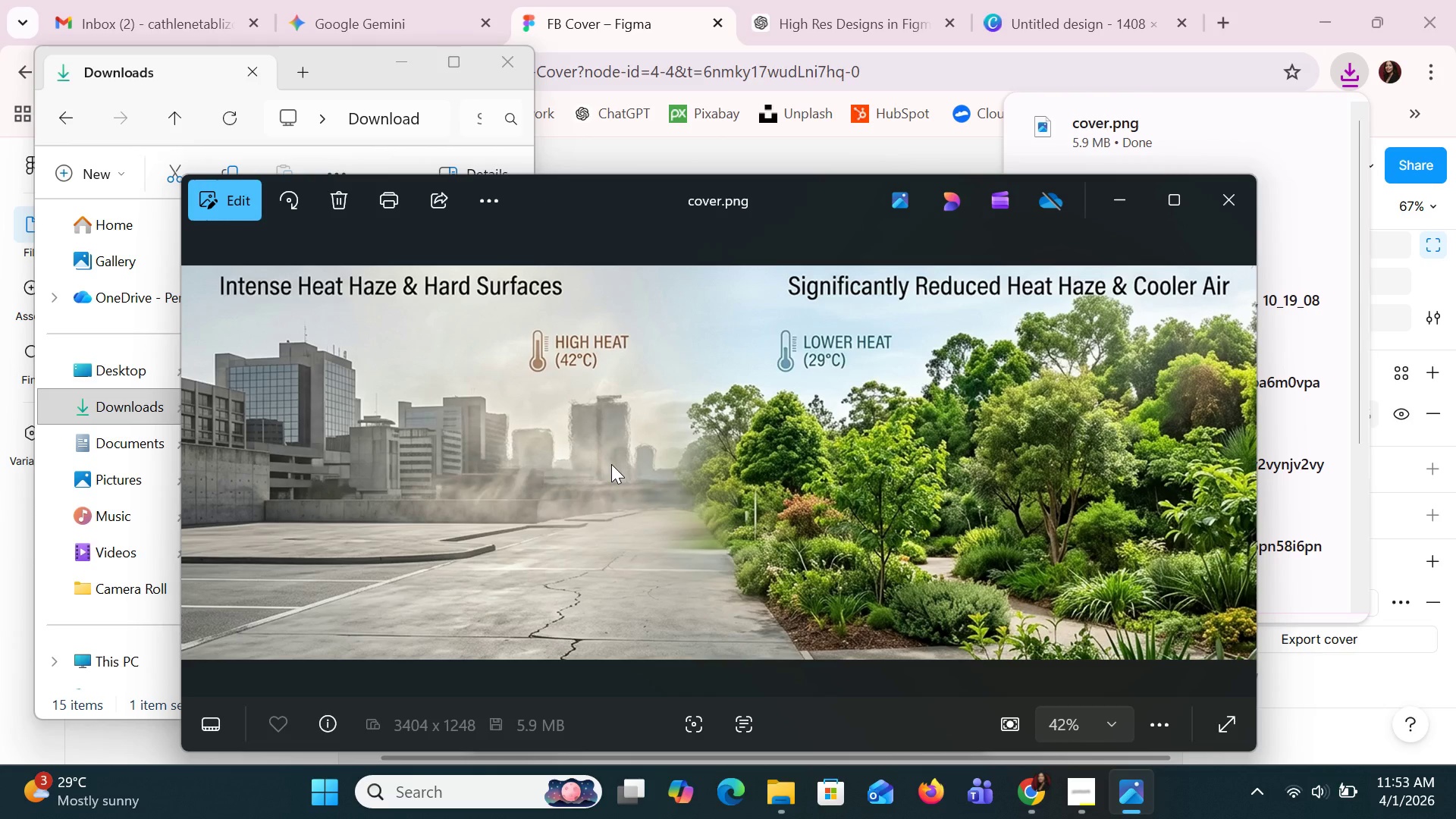 
left_click([1215, 207])
 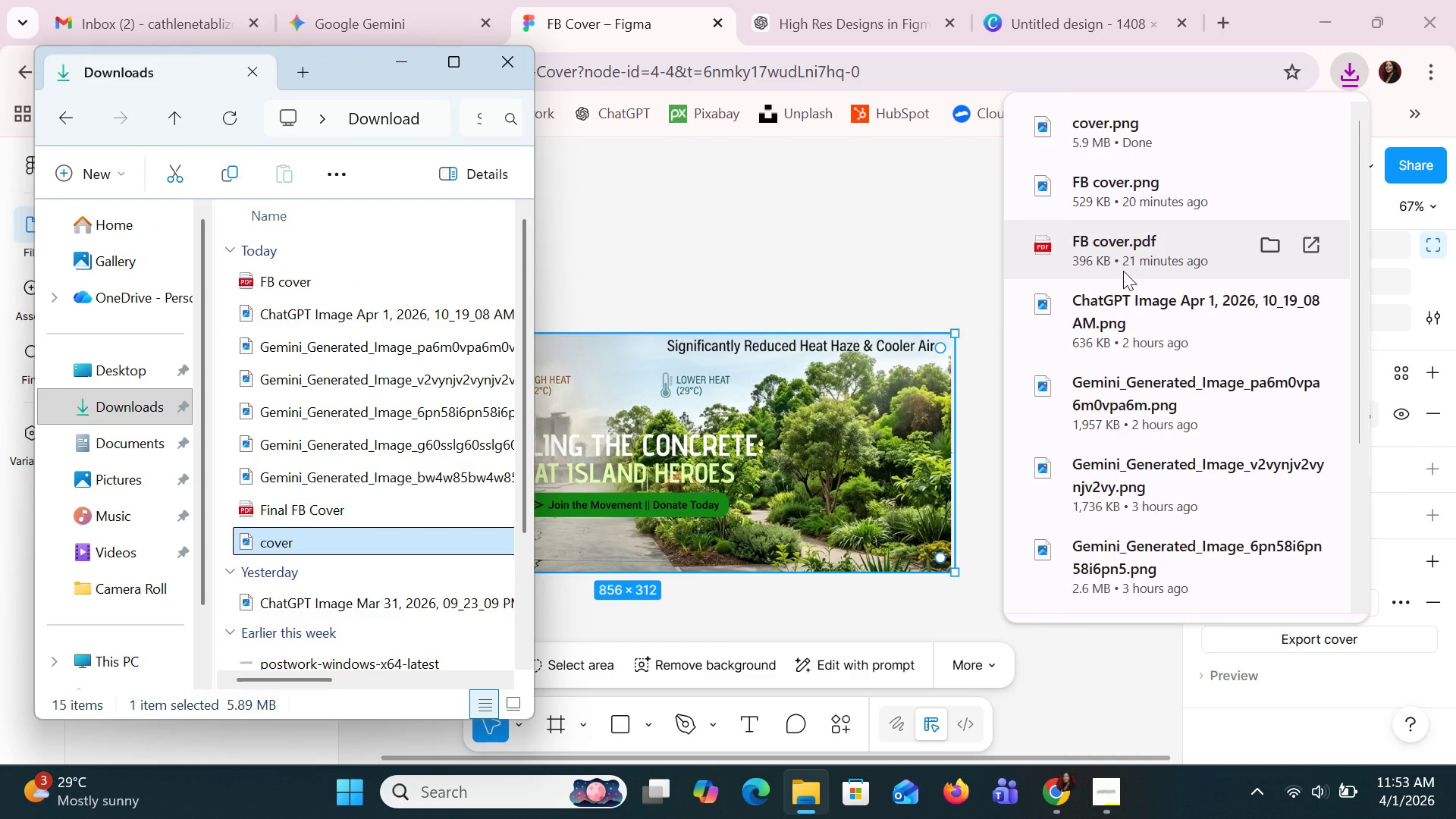 
key(Delete)
 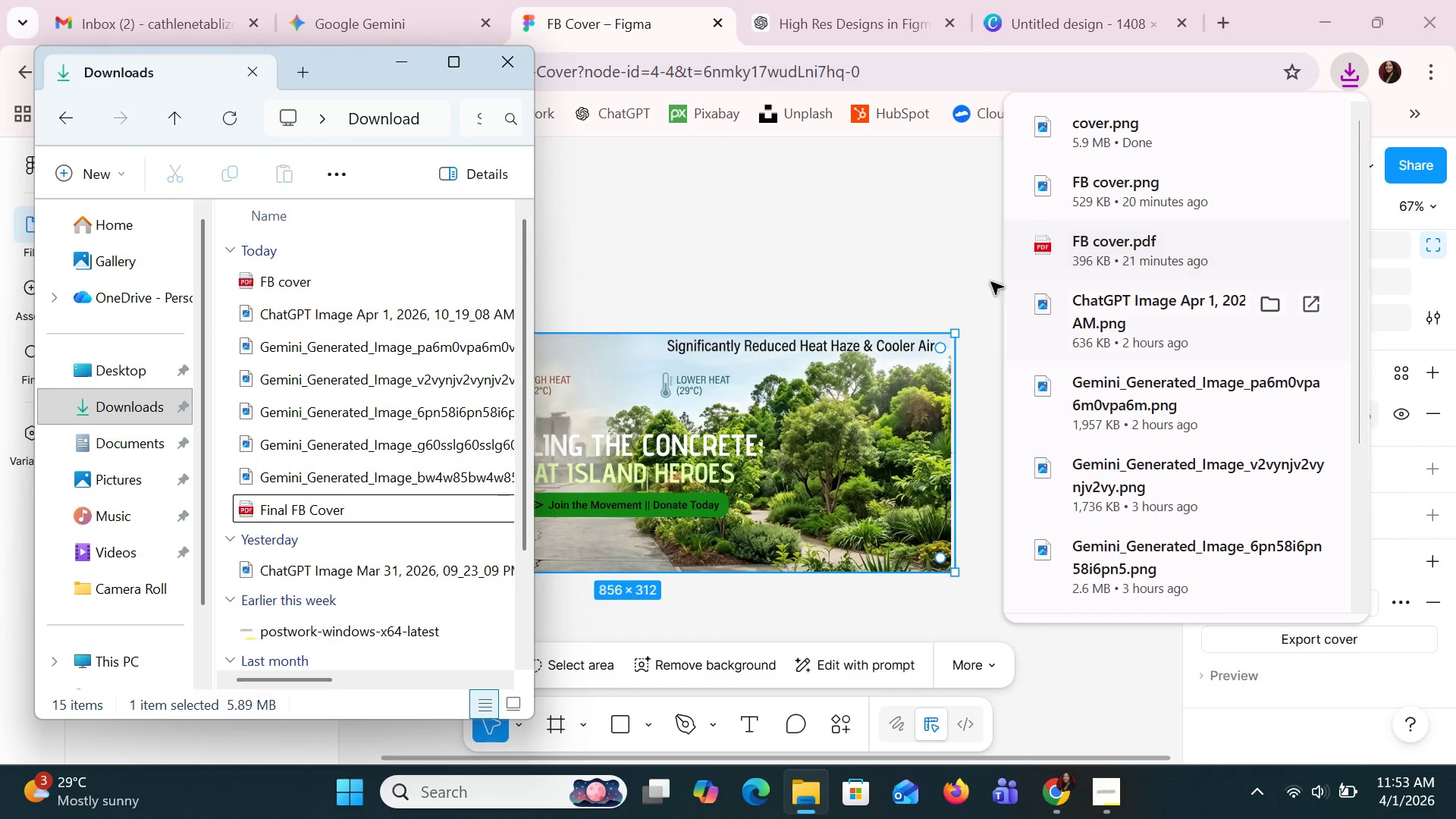 
left_click([852, 202])
 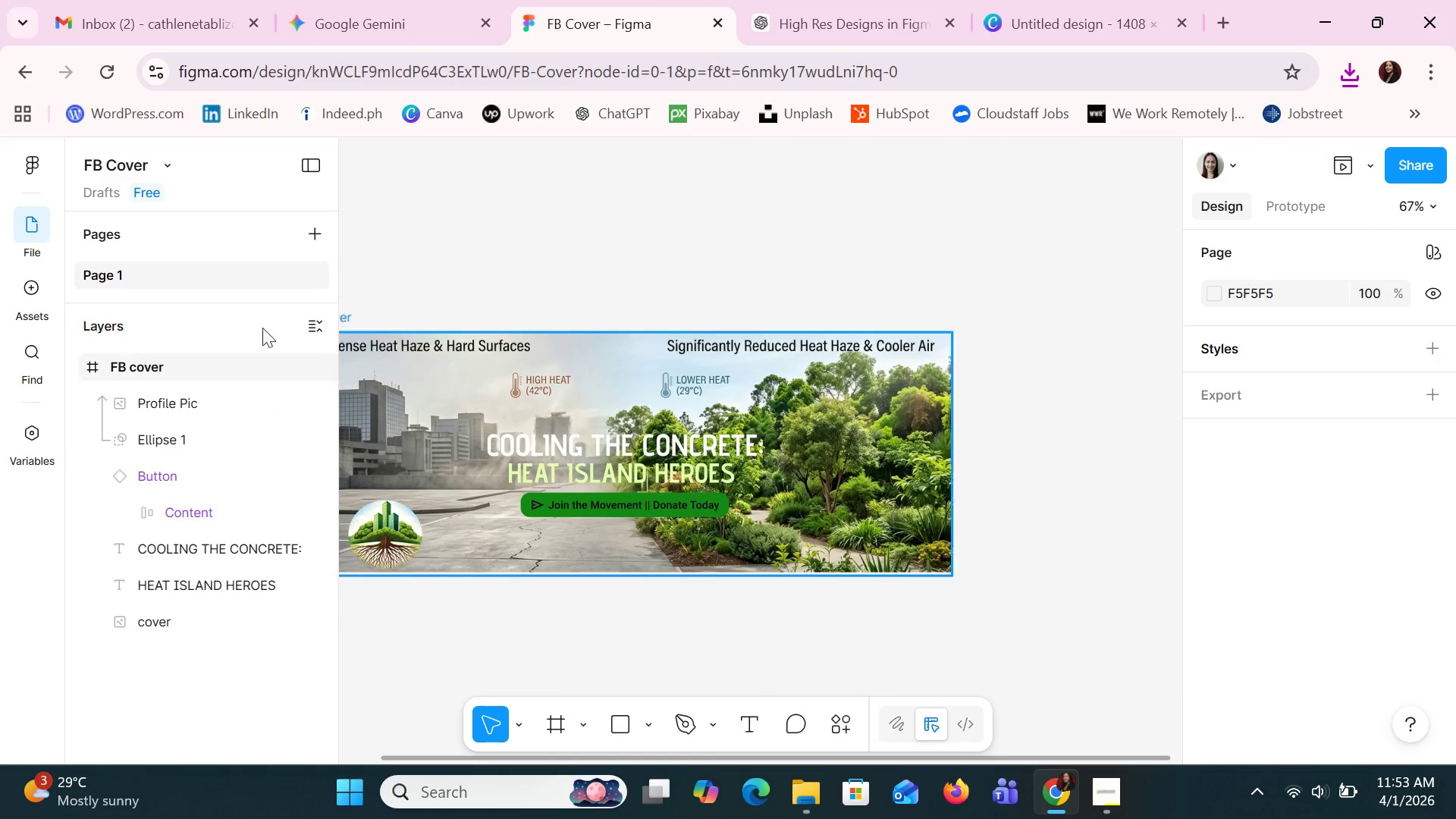 
left_click([163, 358])
 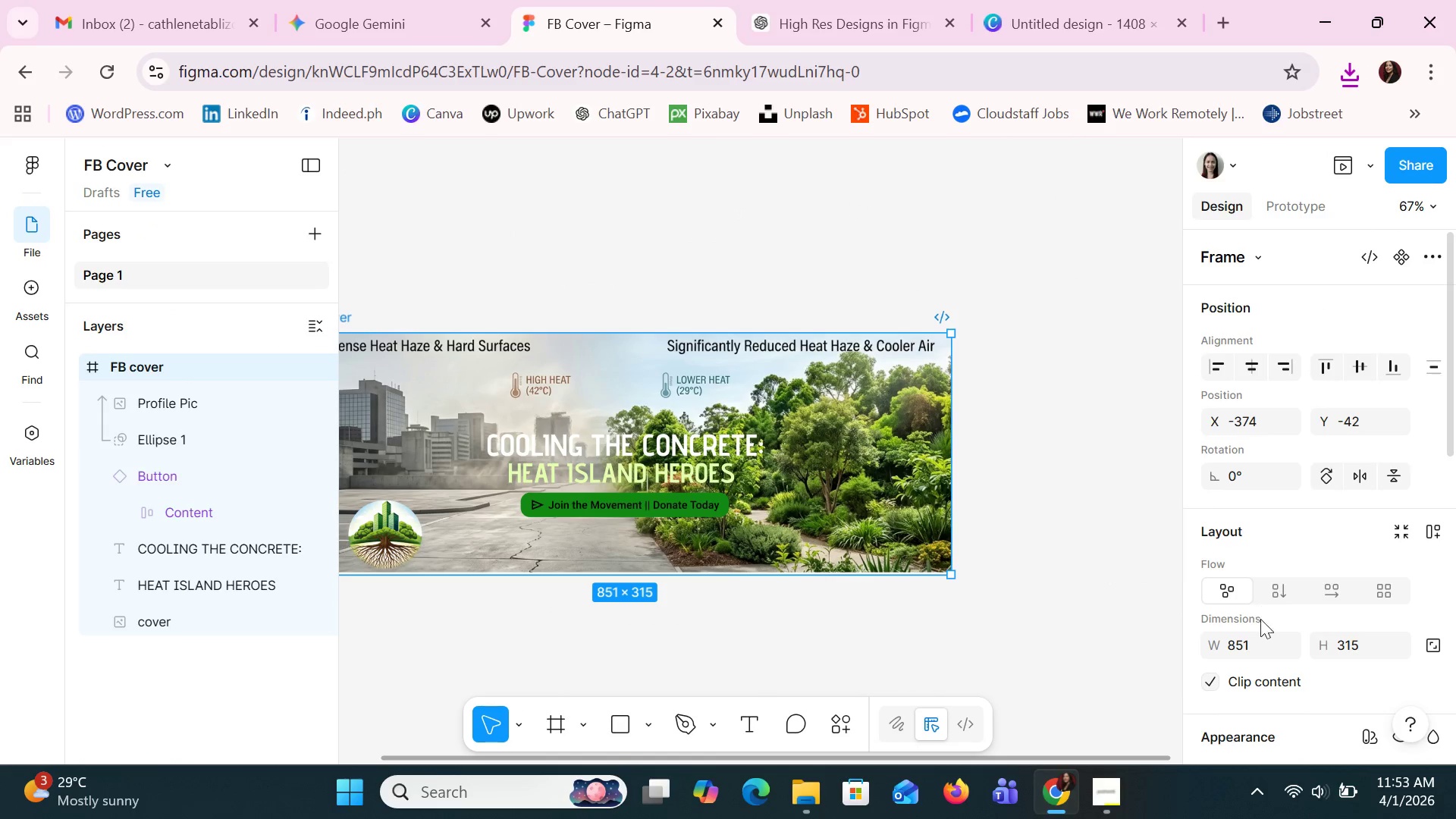 
scroll: coordinate [1289, 586], scroll_direction: down, amount: 8.0
 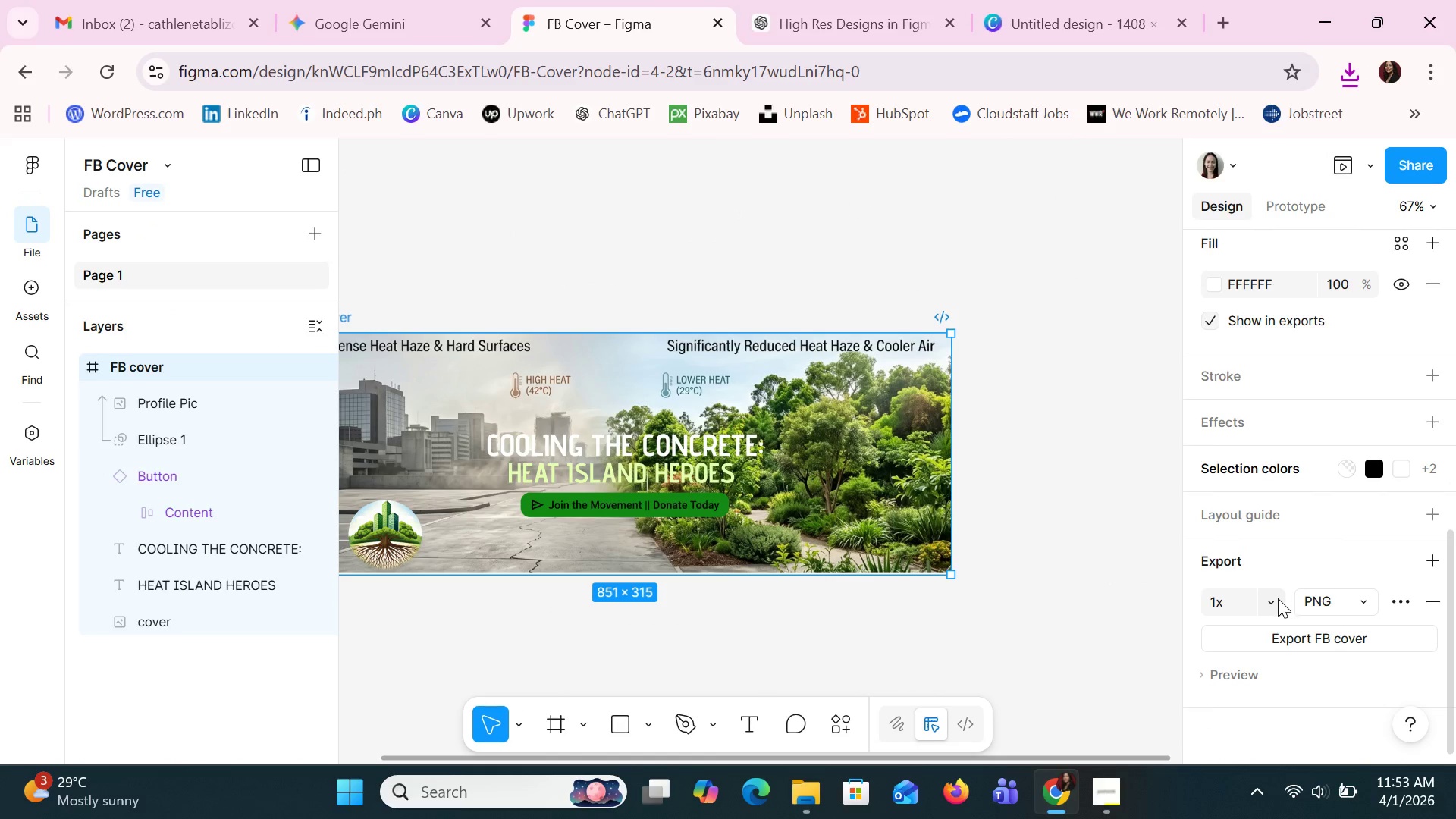 
left_click([1274, 600])
 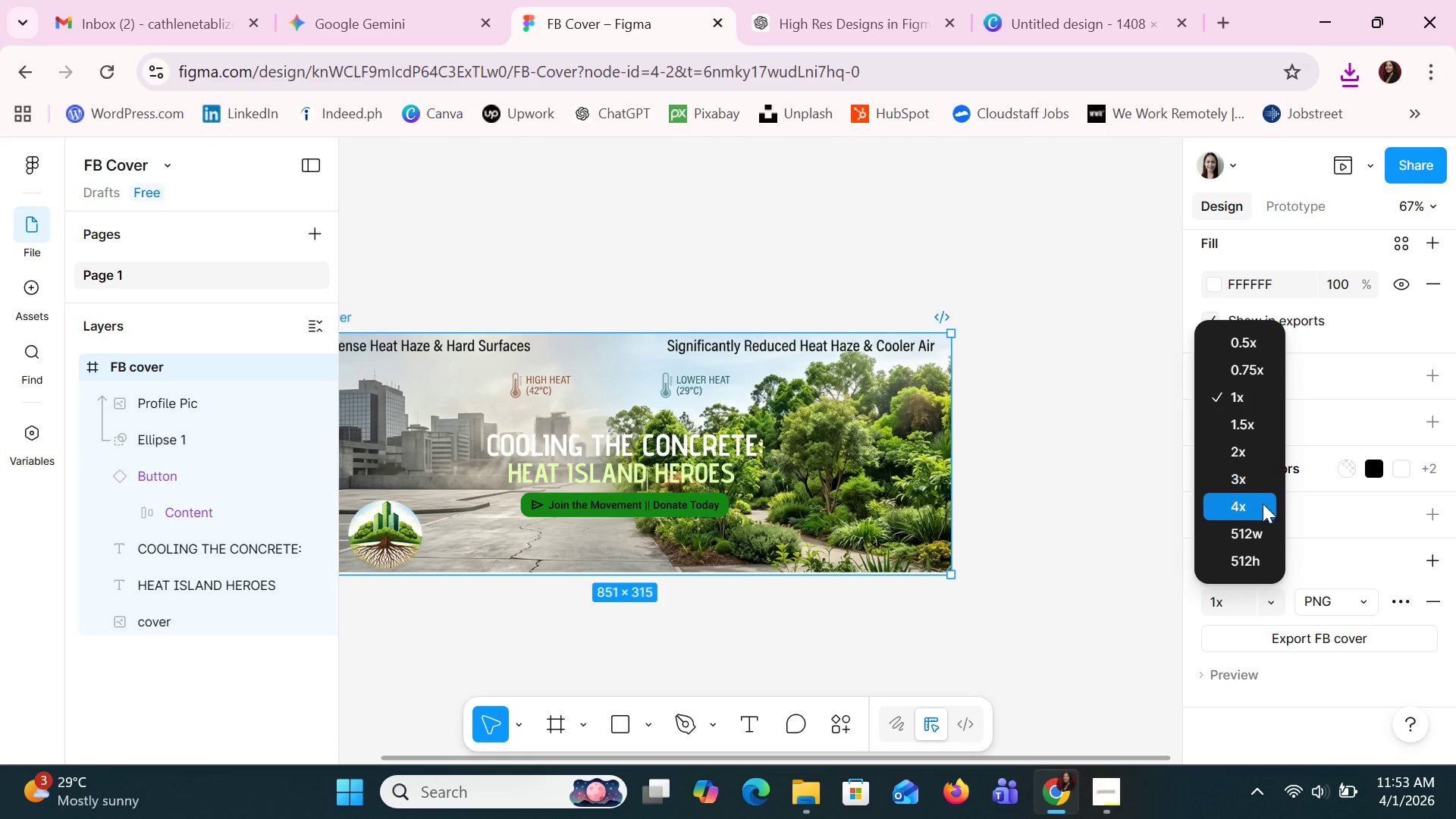 
left_click([1261, 506])
 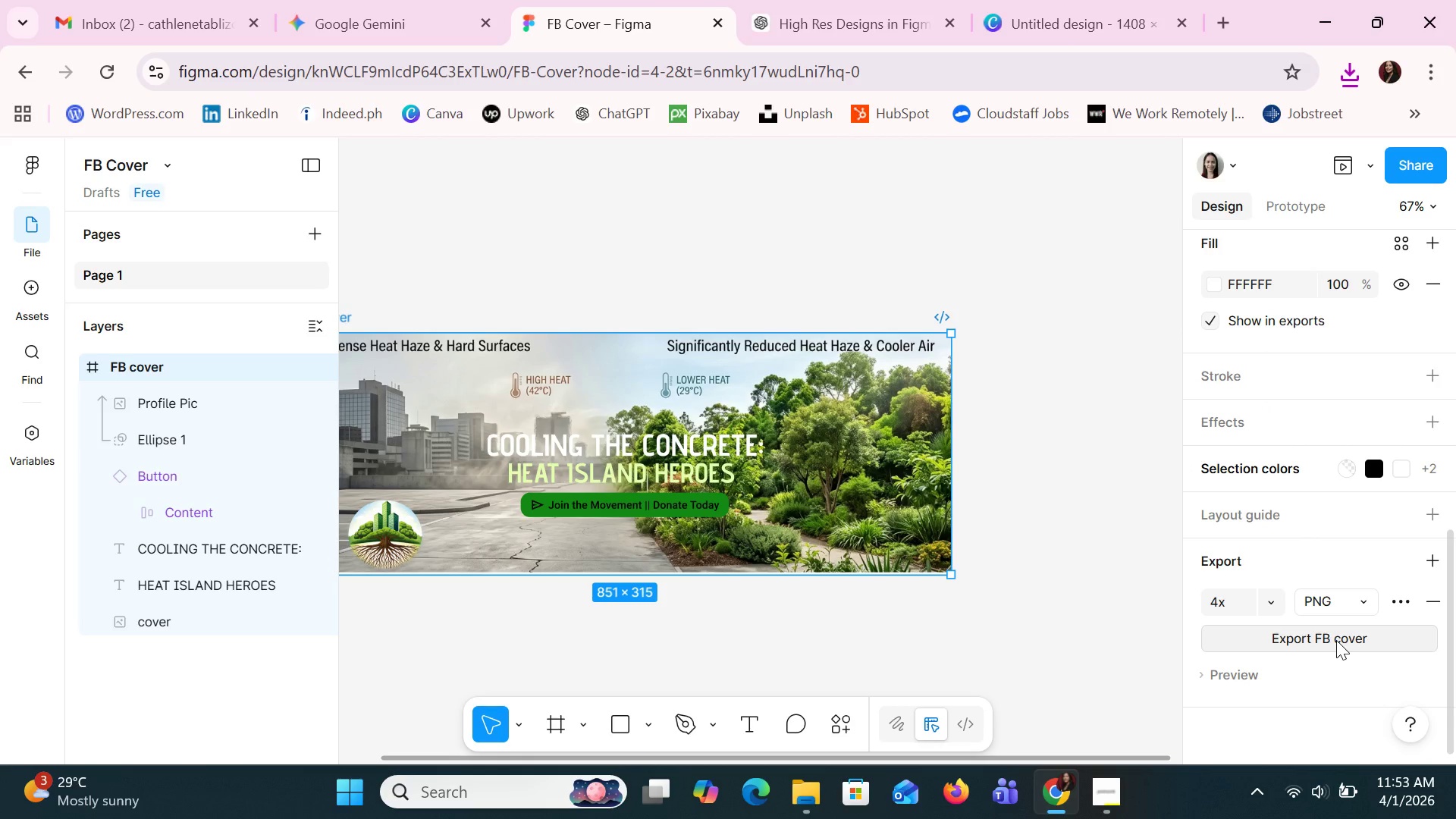 
left_click([1336, 640])
 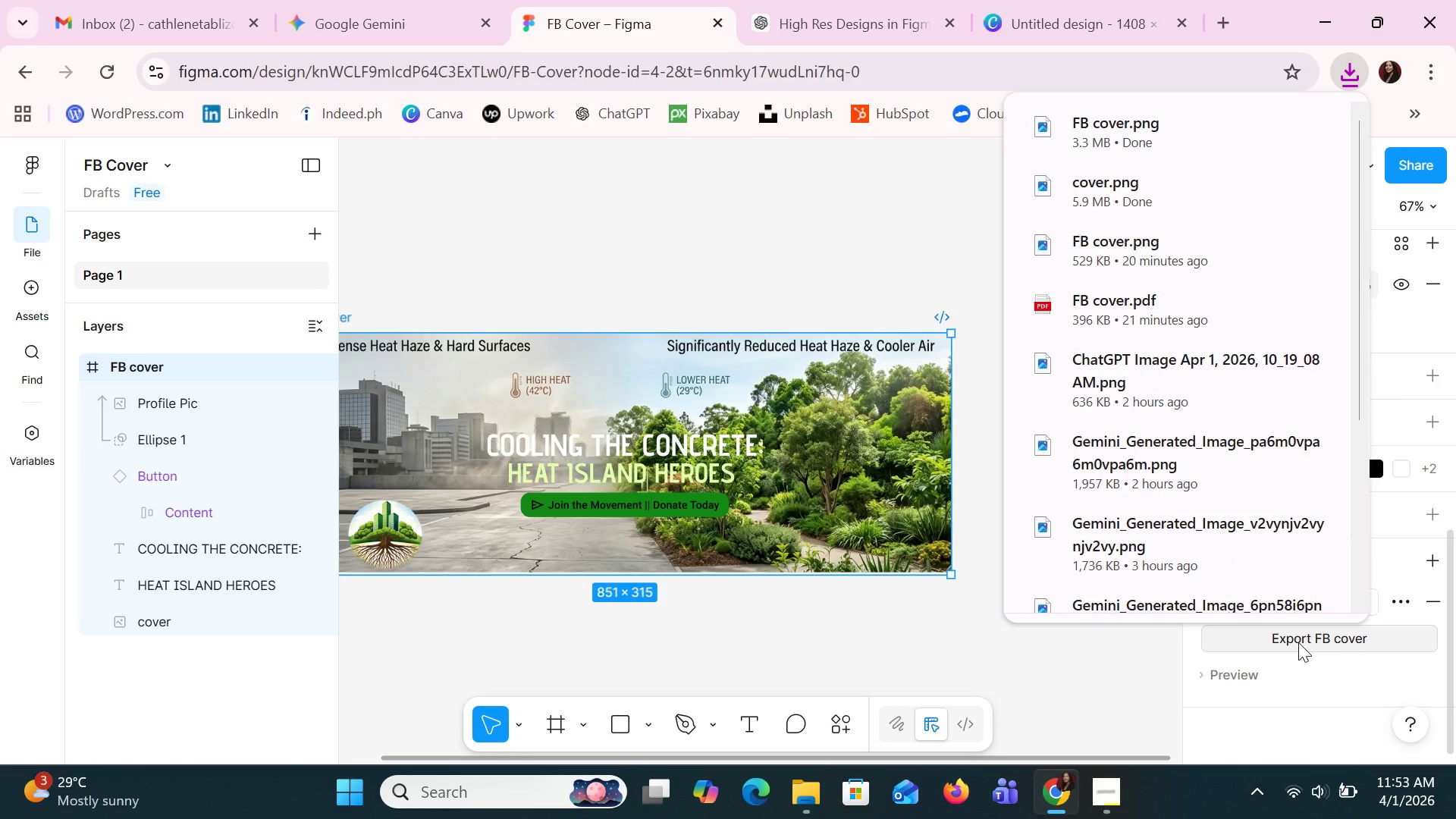 
left_click([813, 787])
 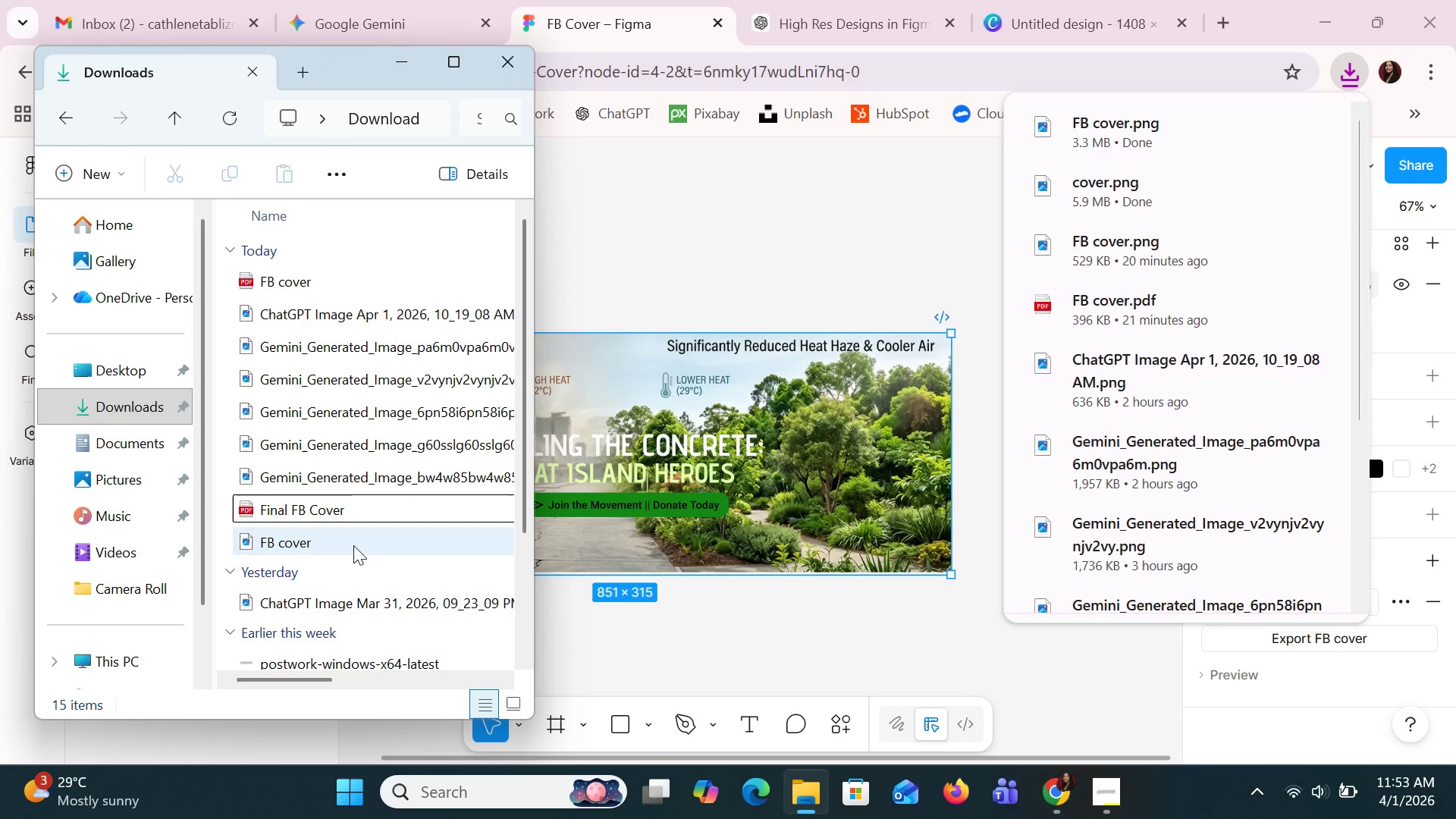 
double_click([353, 545])
 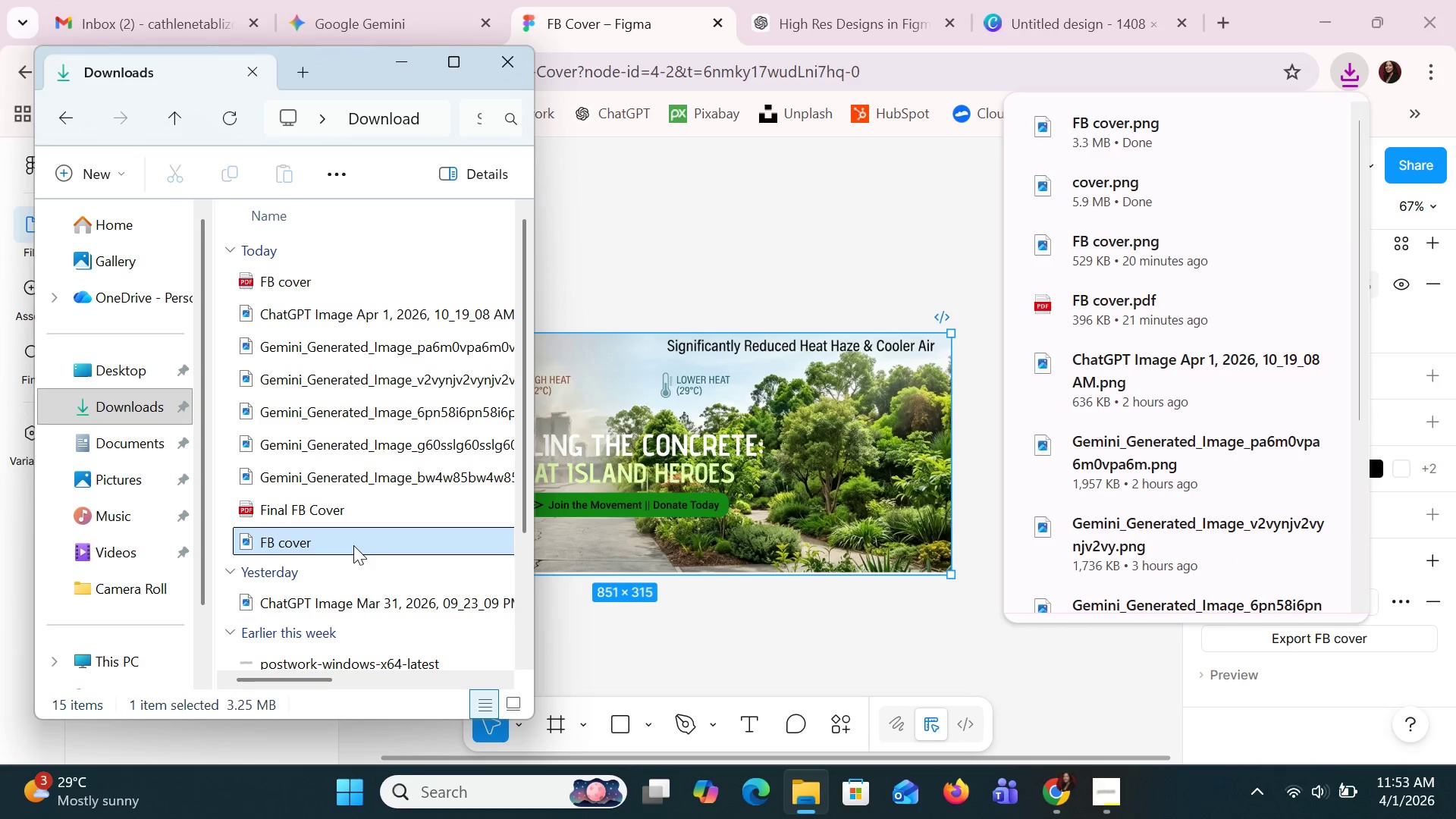 
triple_click([353, 545])
 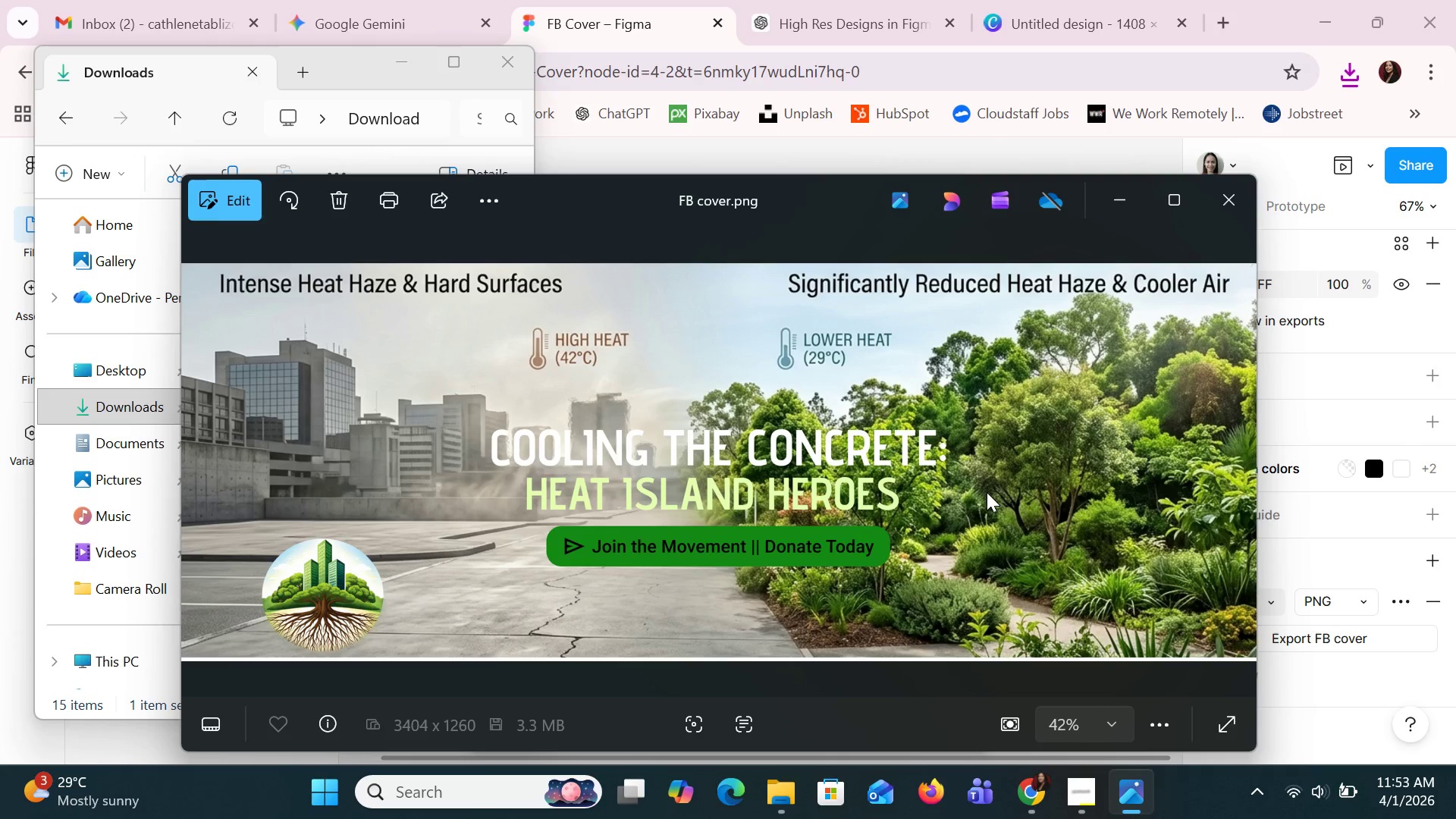 
wait(7.02)
 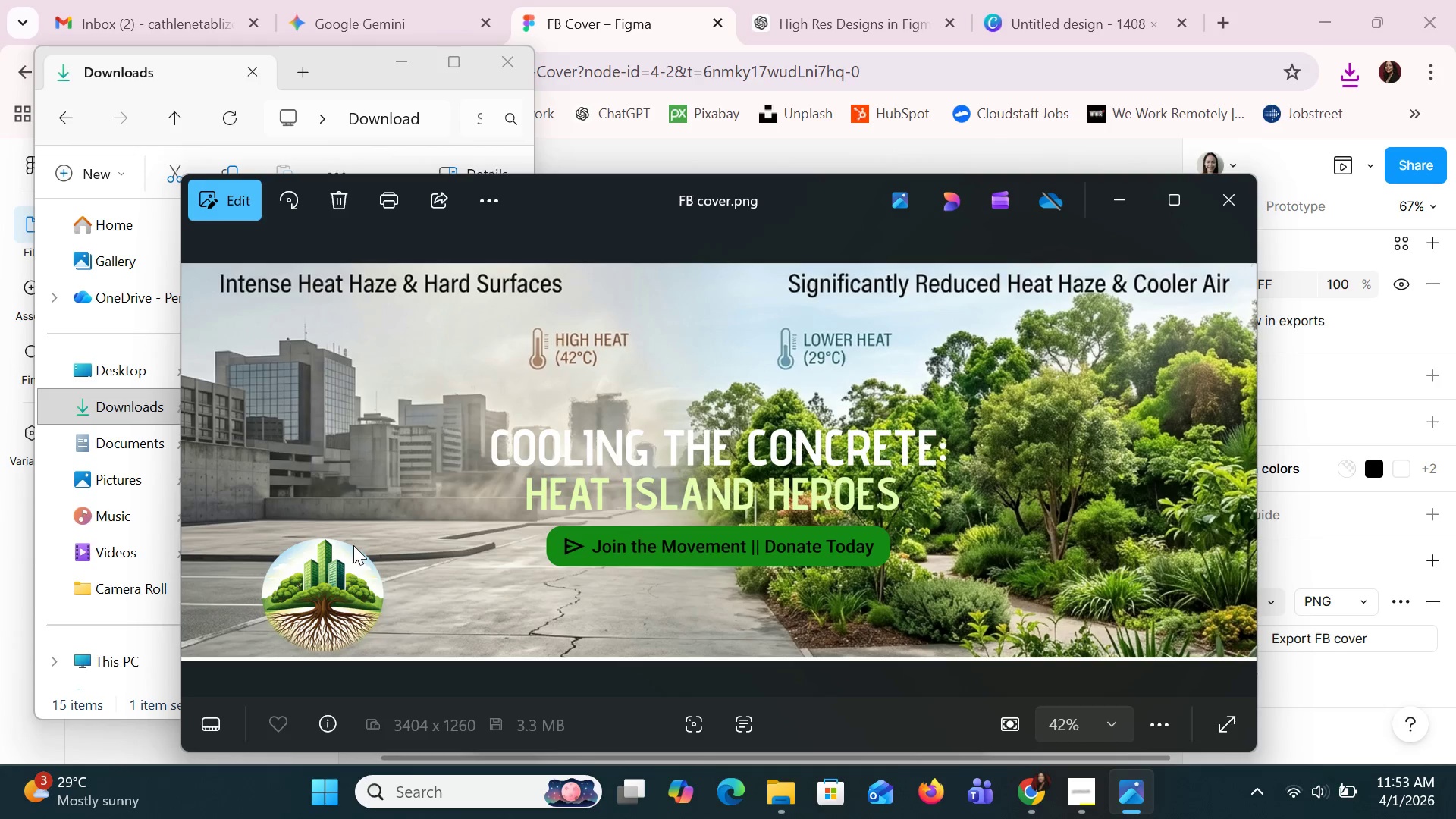 
scroll: coordinate [987, 492], scroll_direction: down, amount: 1.0
 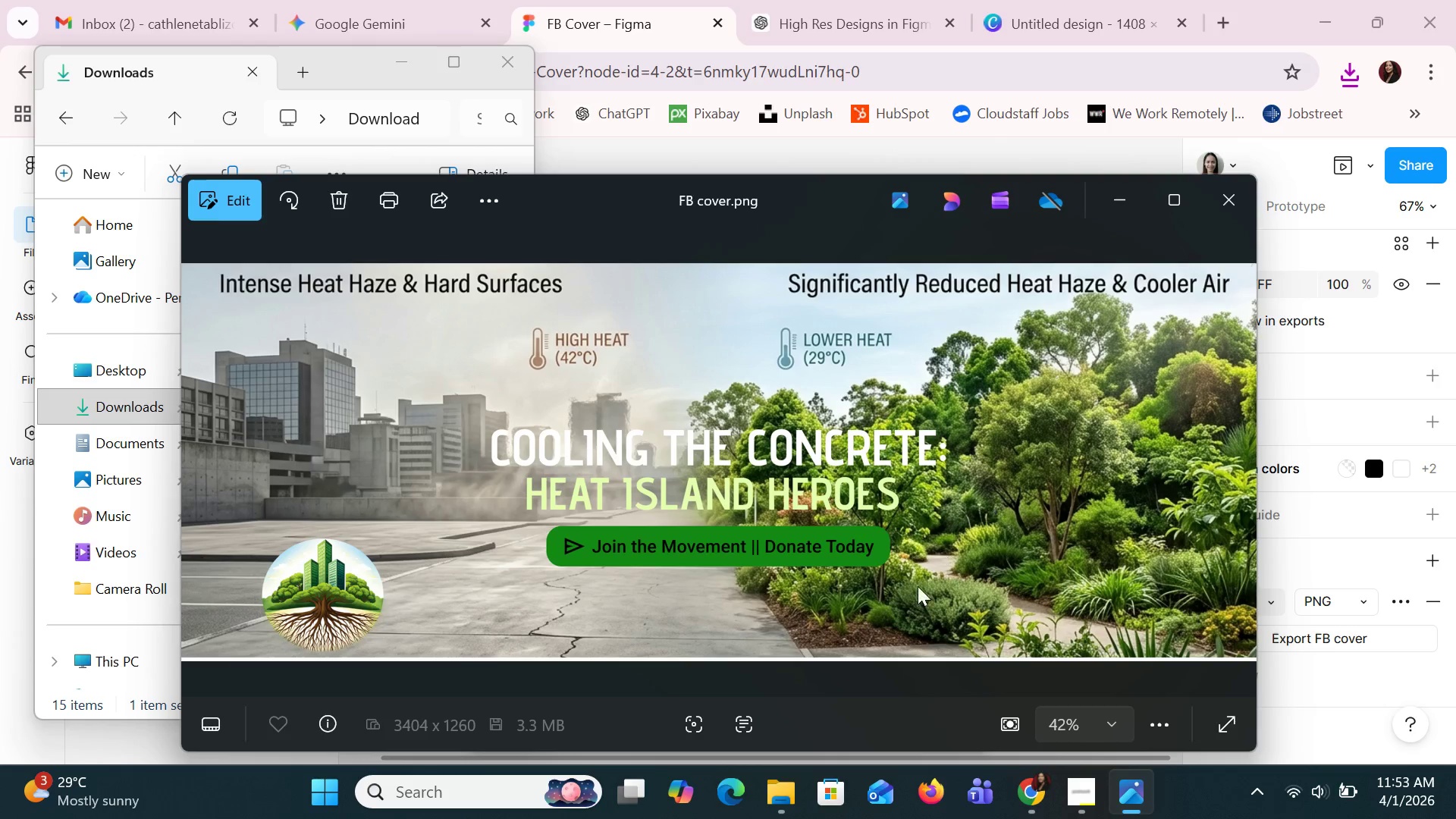 
left_click([1244, 184])
 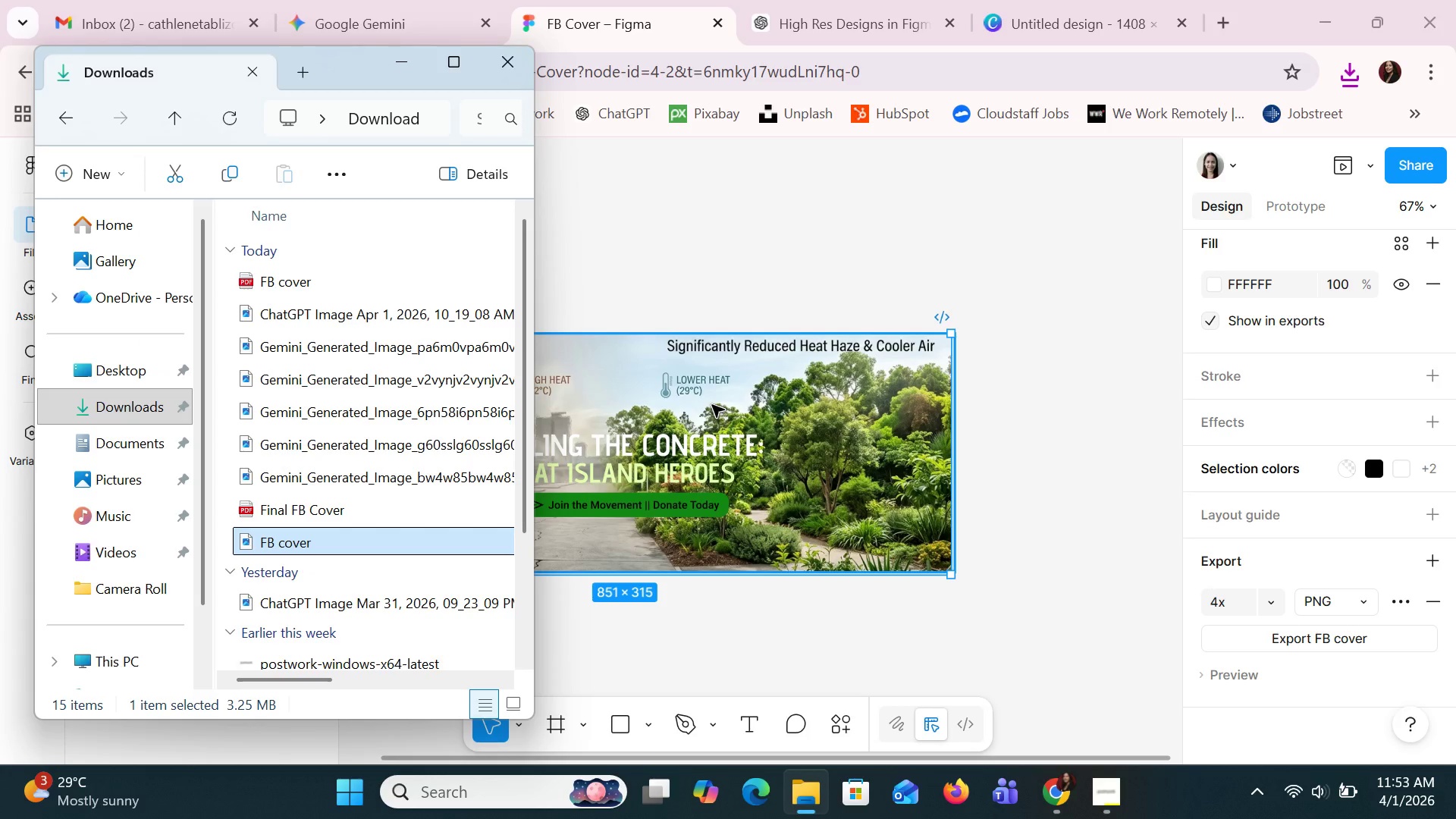 
key(Delete)
 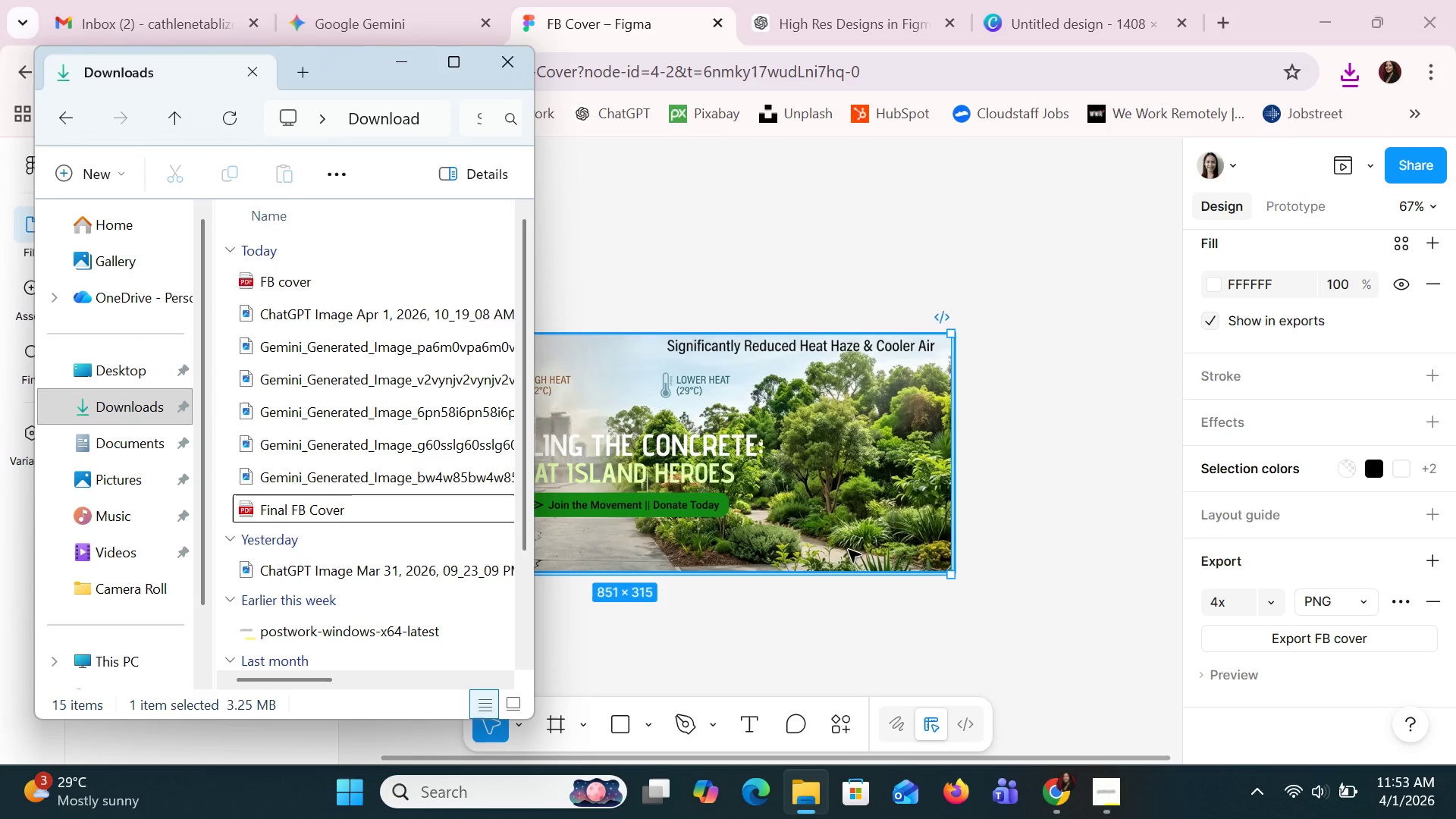 
left_click([852, 607])
 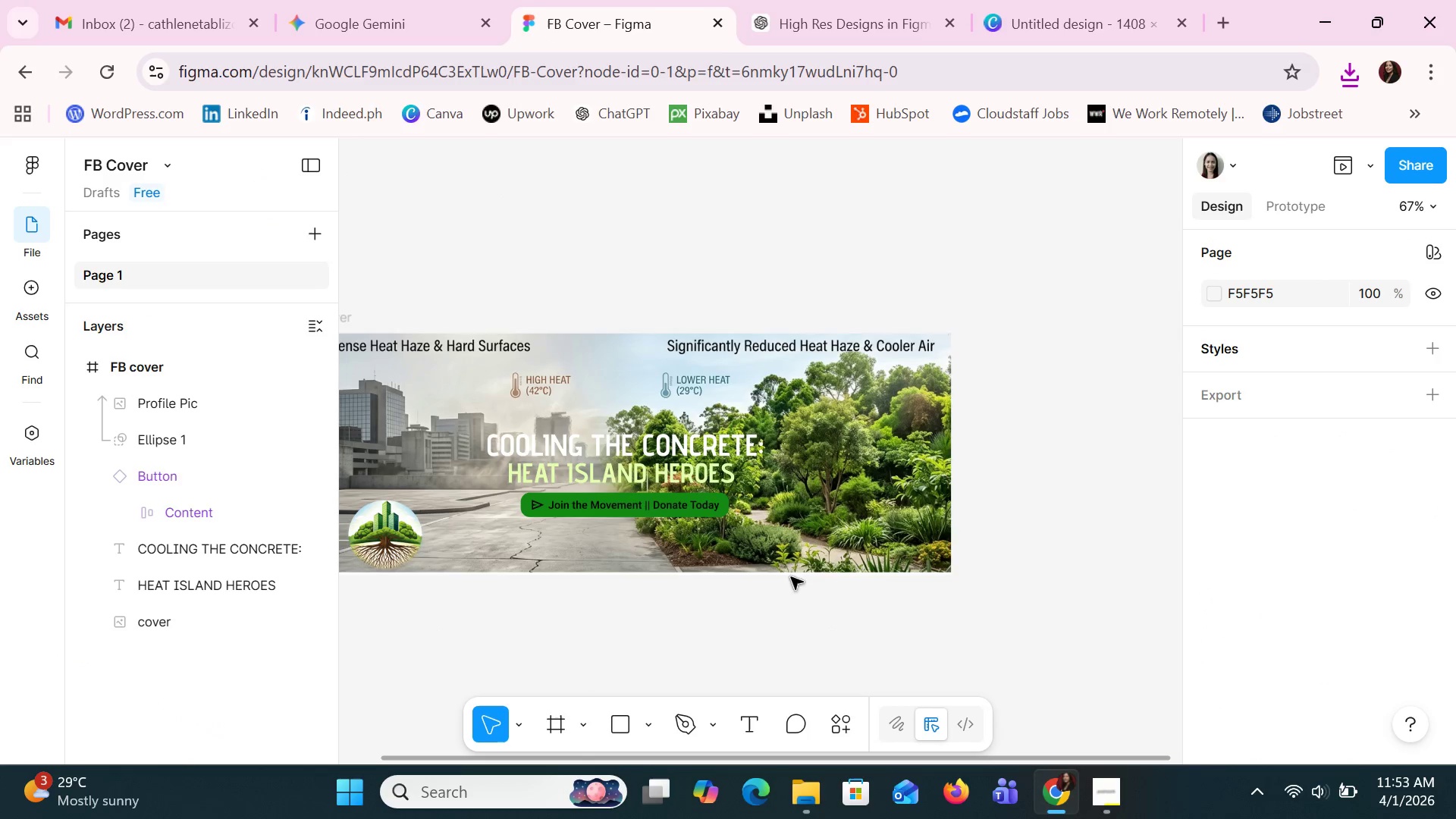 
left_click([804, 559])
 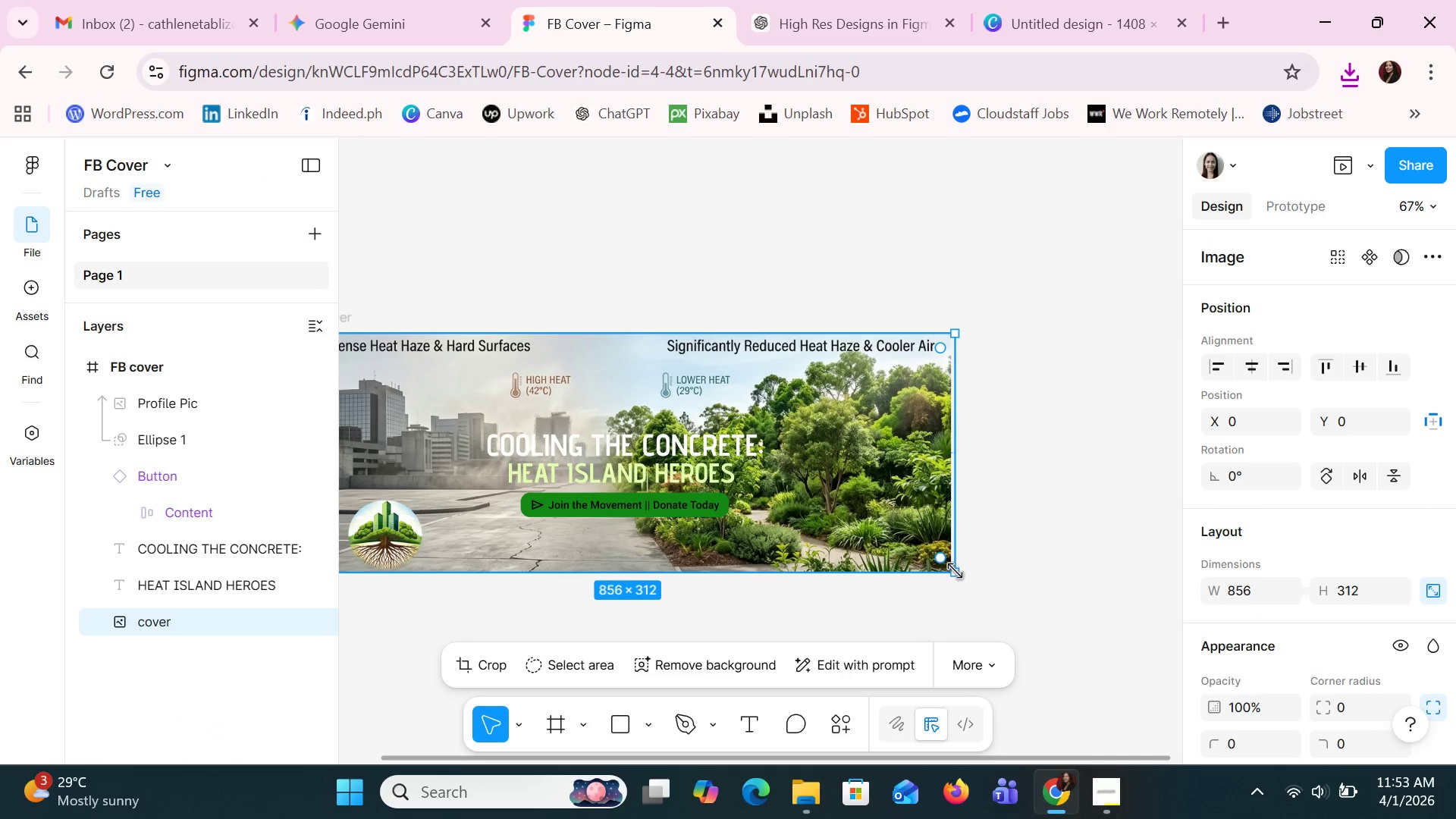 
left_click_drag(start_coordinate=[955, 570], to_coordinate=[960, 575])
 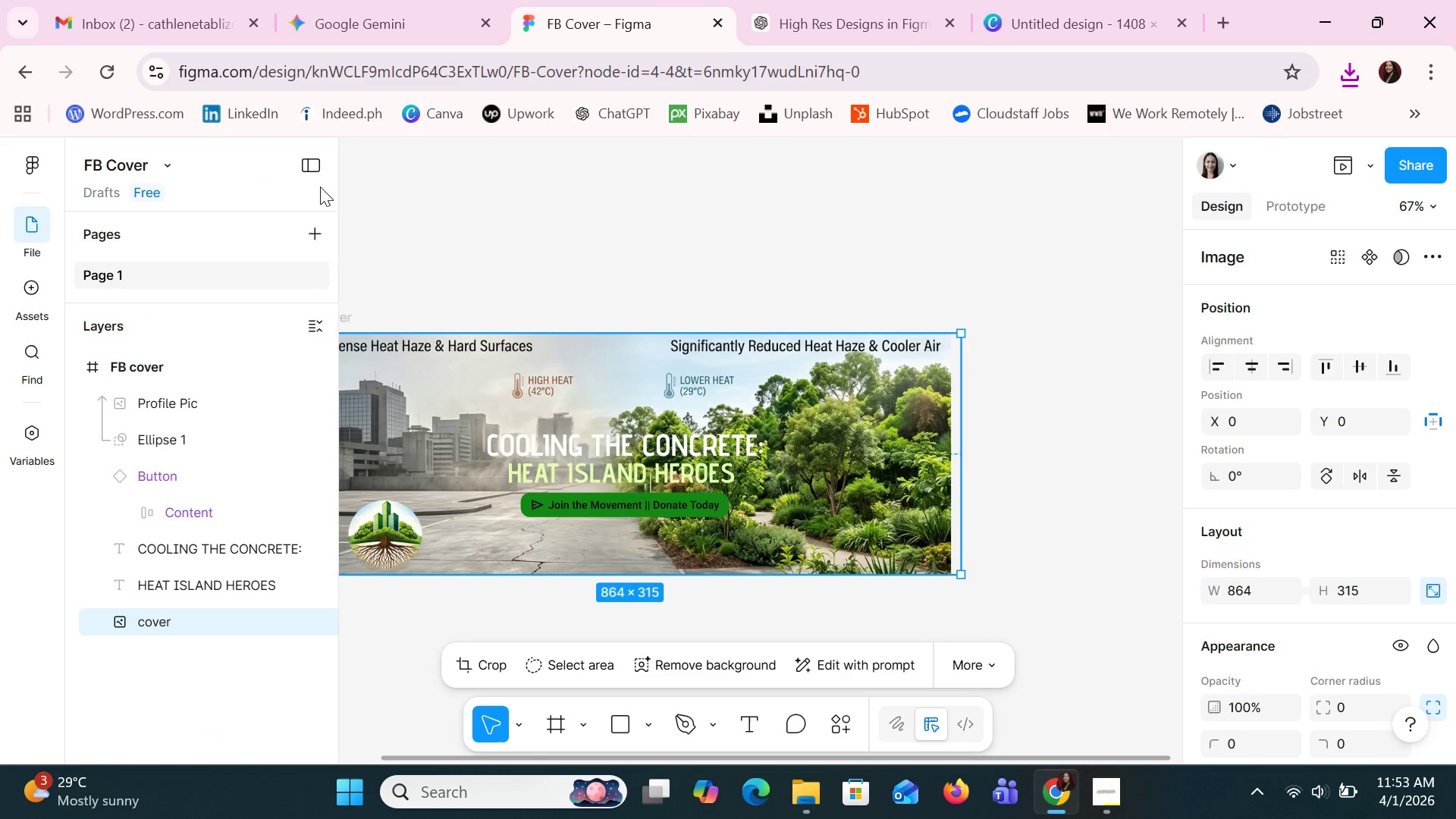 
left_click([312, 170])
 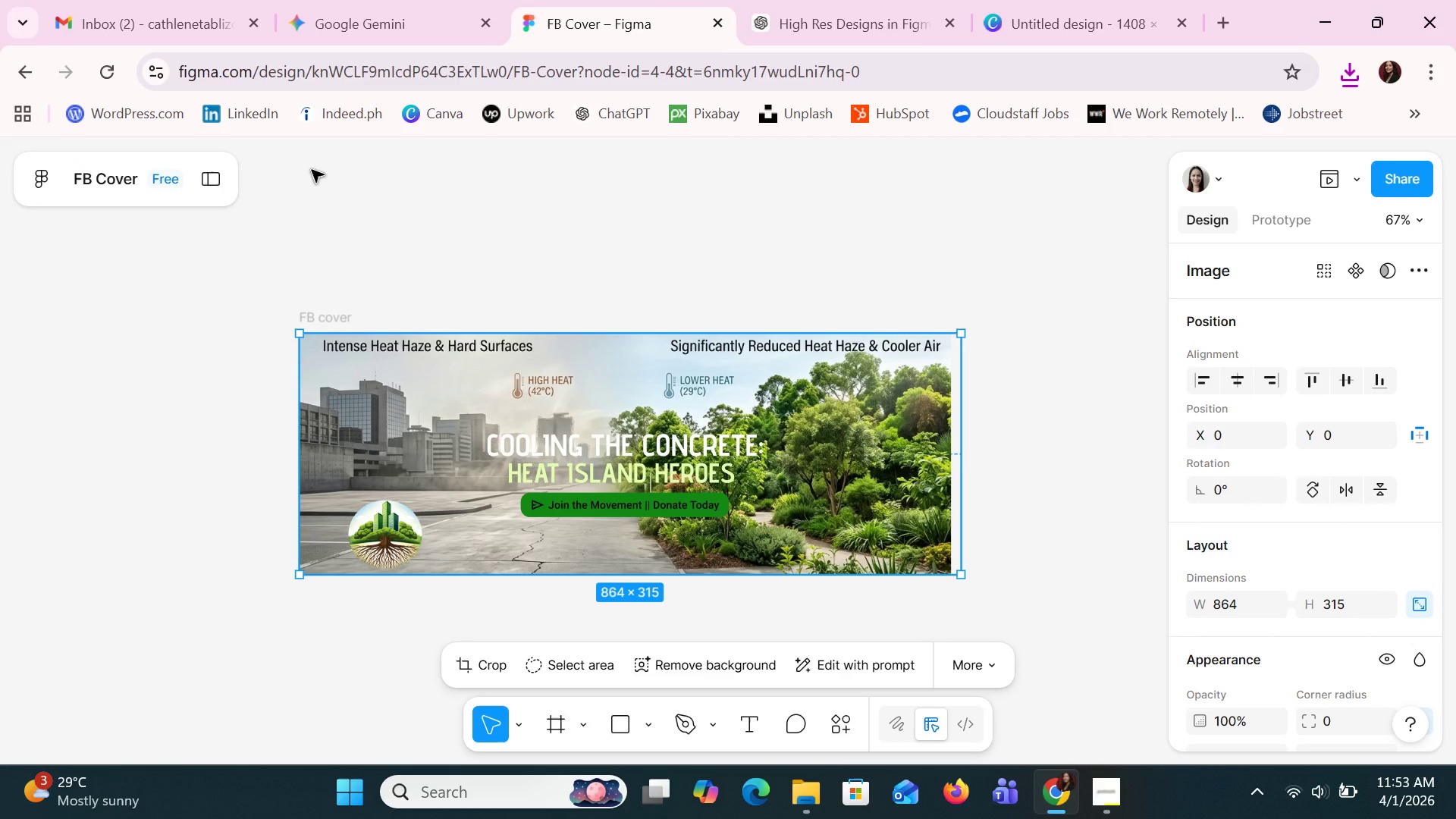 
left_click([715, 253])
 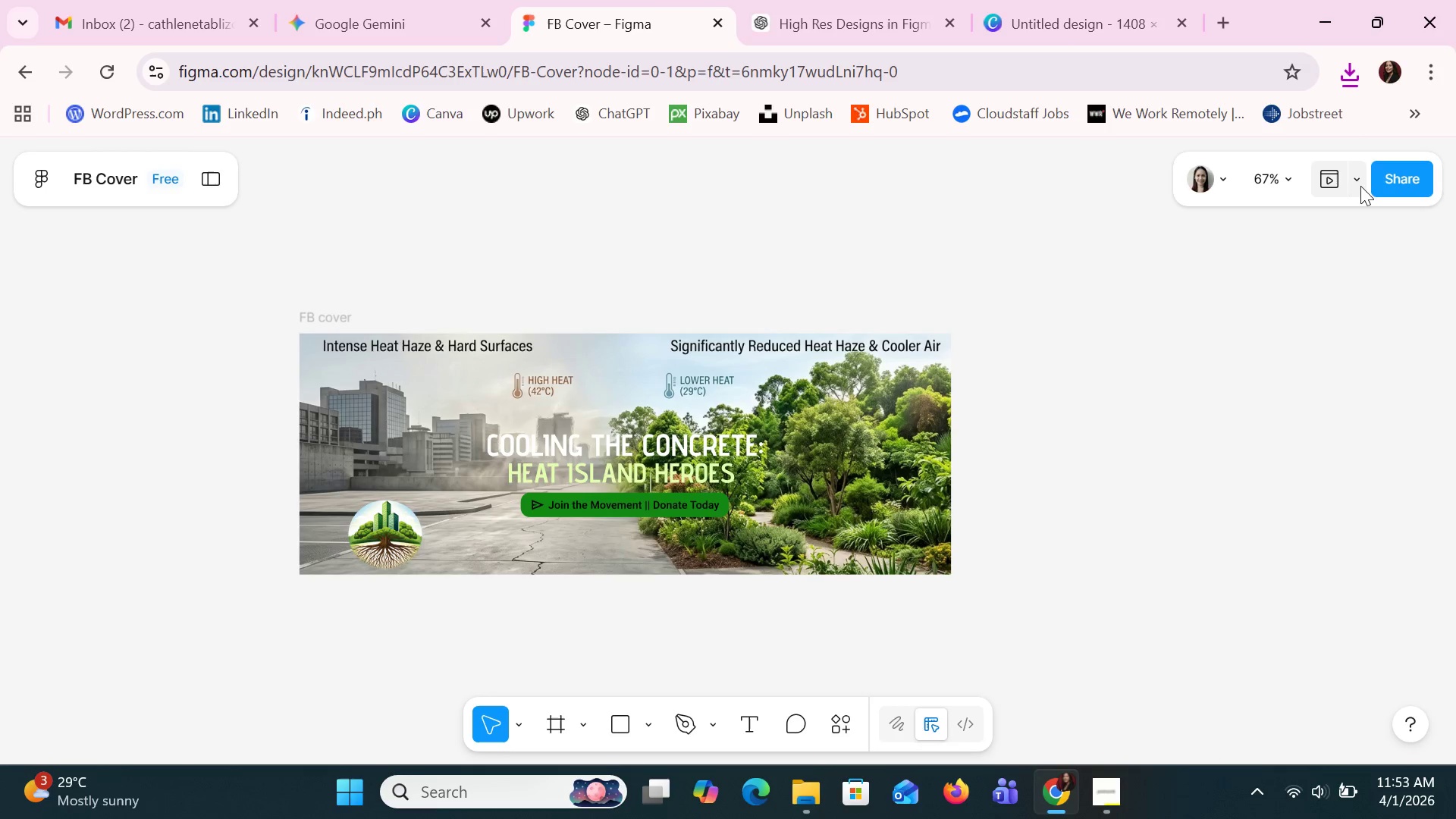 
wait(5.03)
 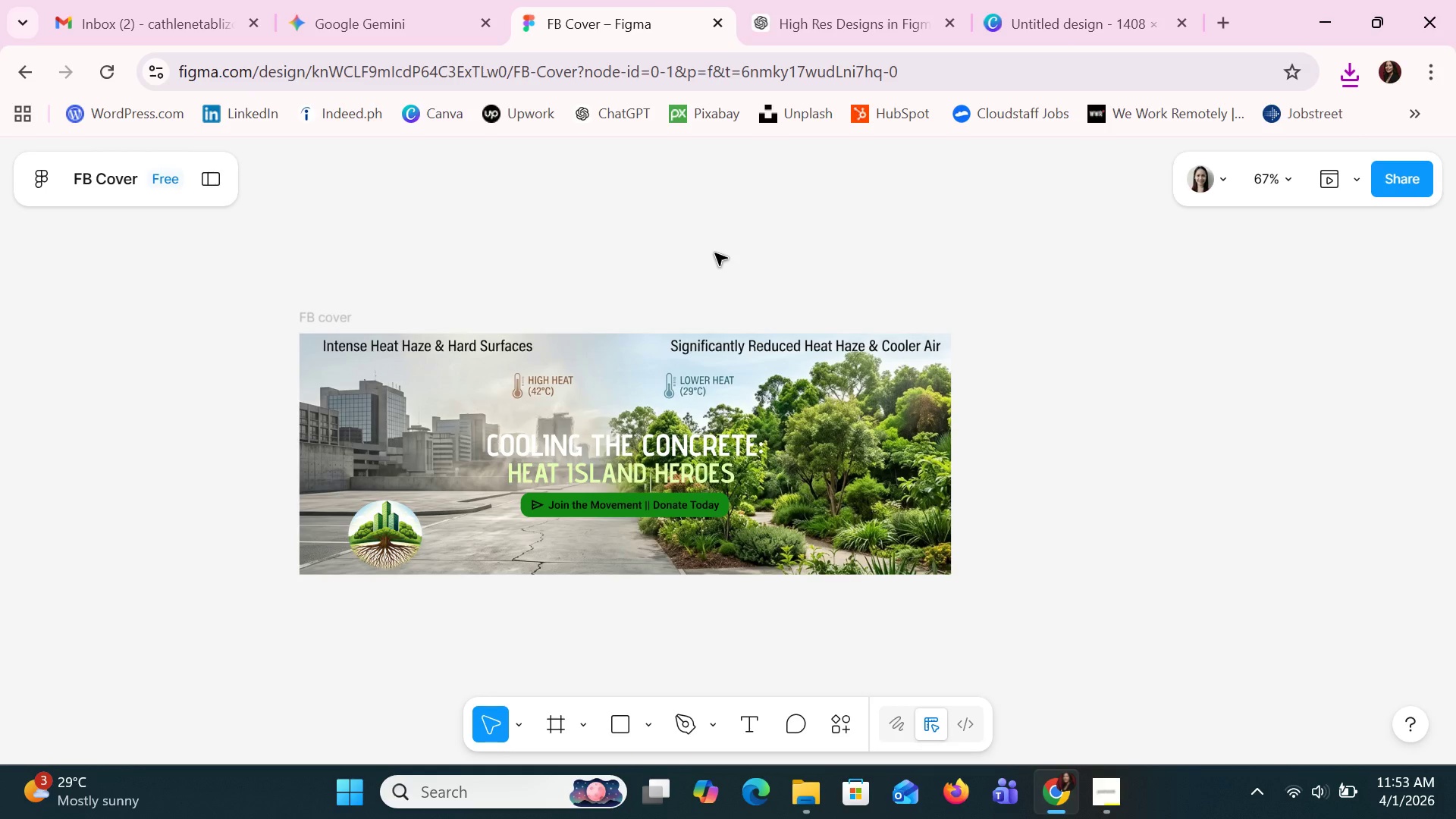 
left_click([1354, 174])
 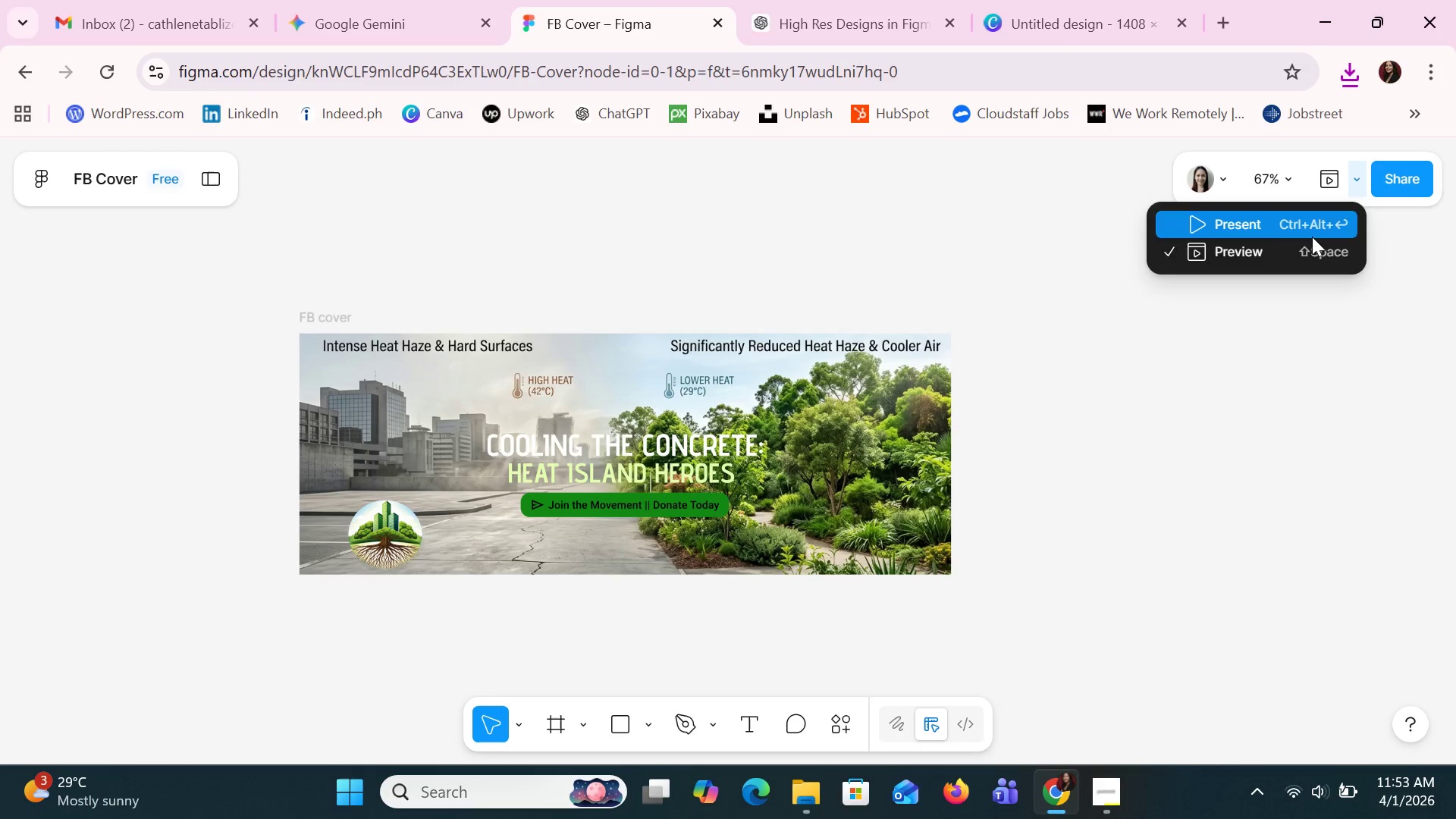 
left_click([1312, 238])
 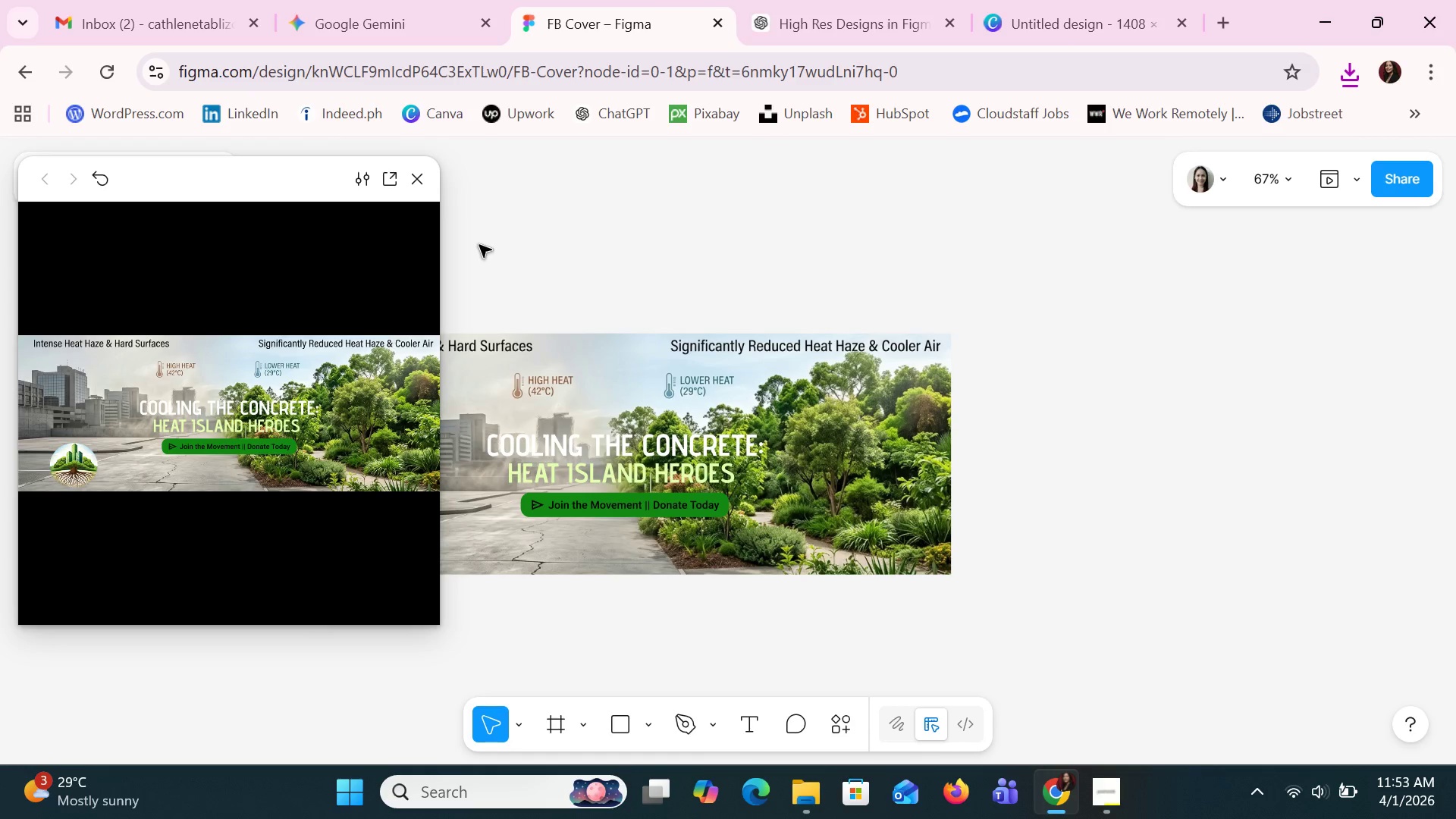 
left_click([414, 180])
 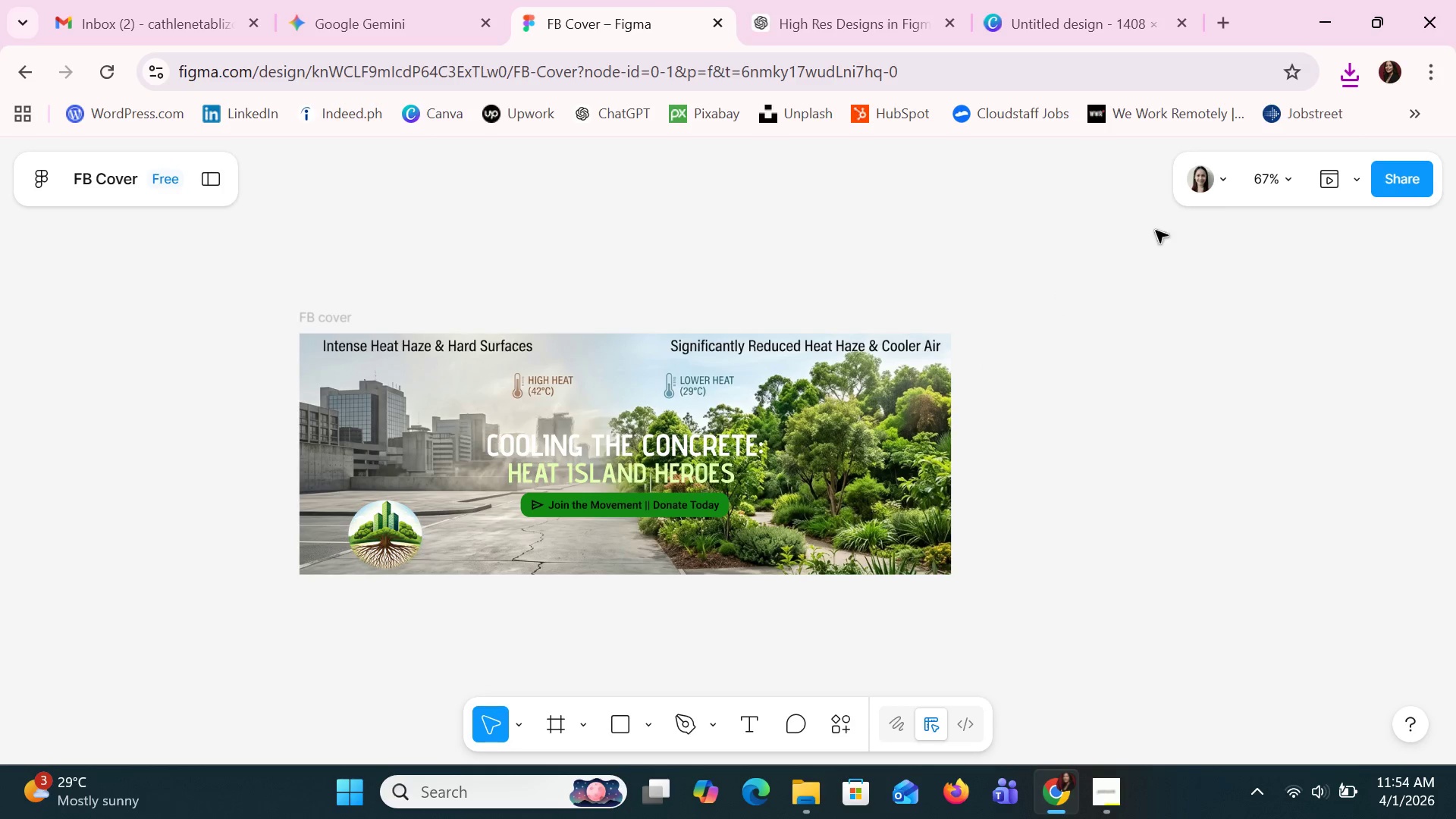 
mouse_move([1334, 214])
 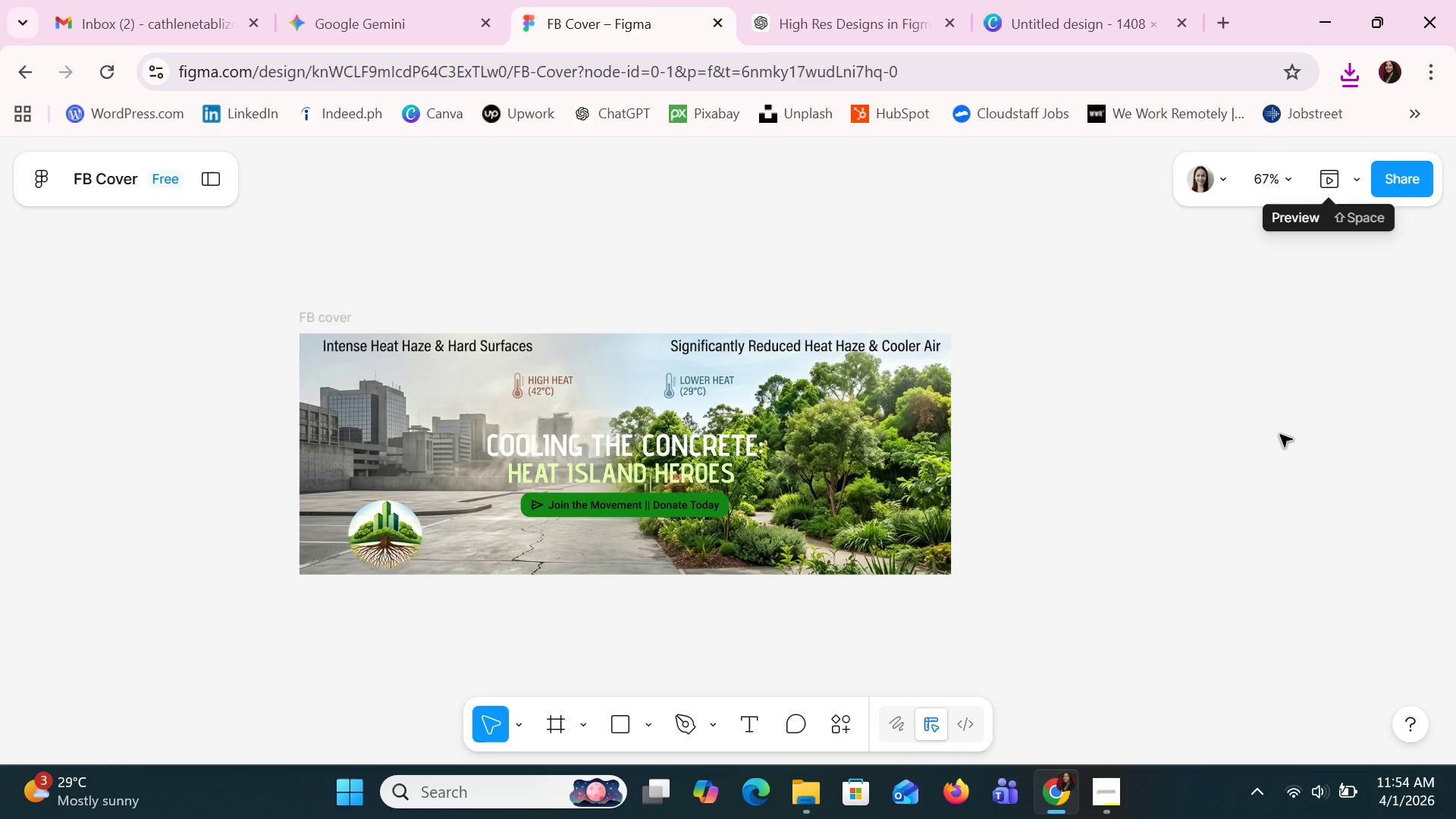 
left_click([1280, 435])
 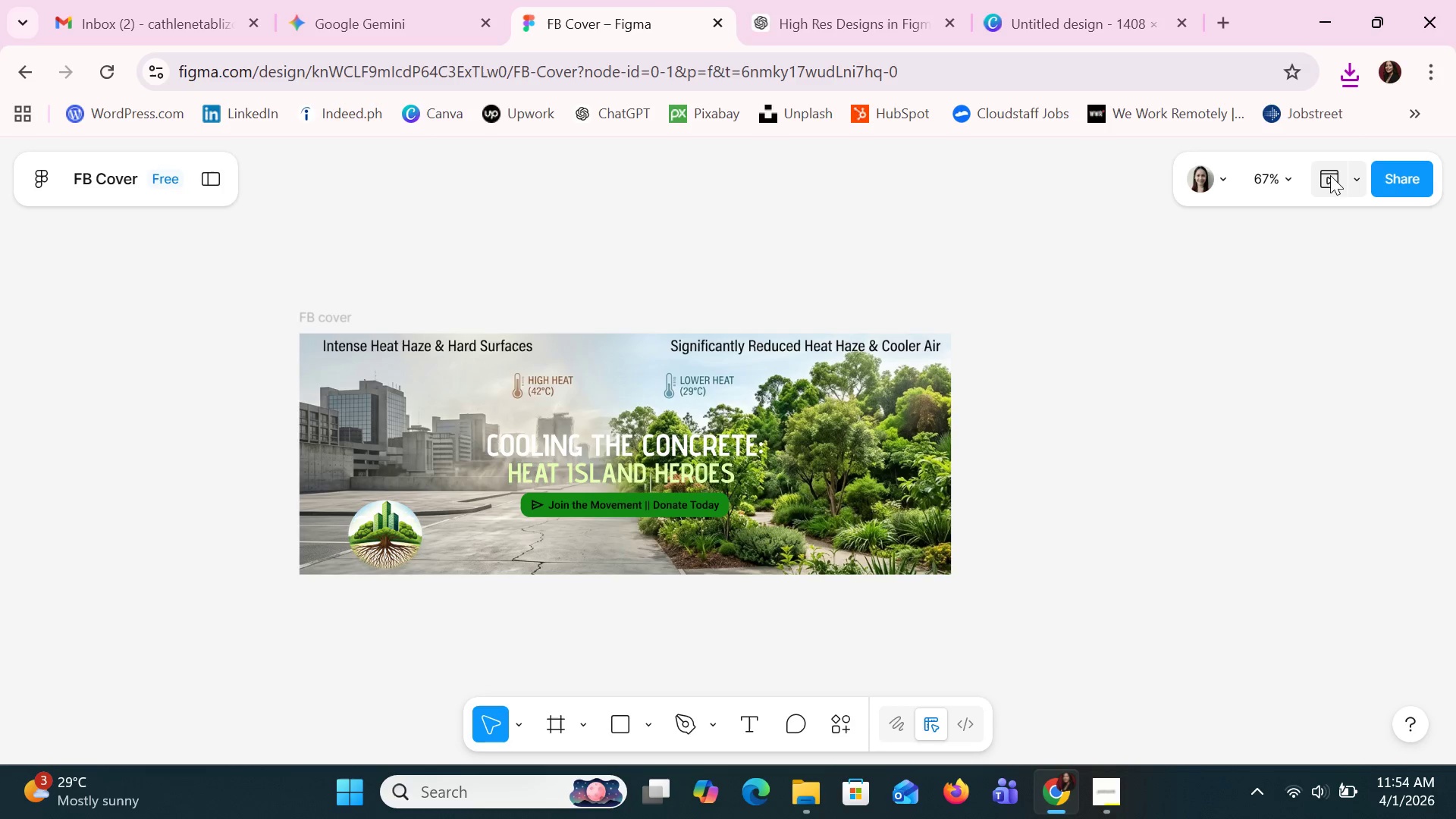 
left_click([1227, 173])
 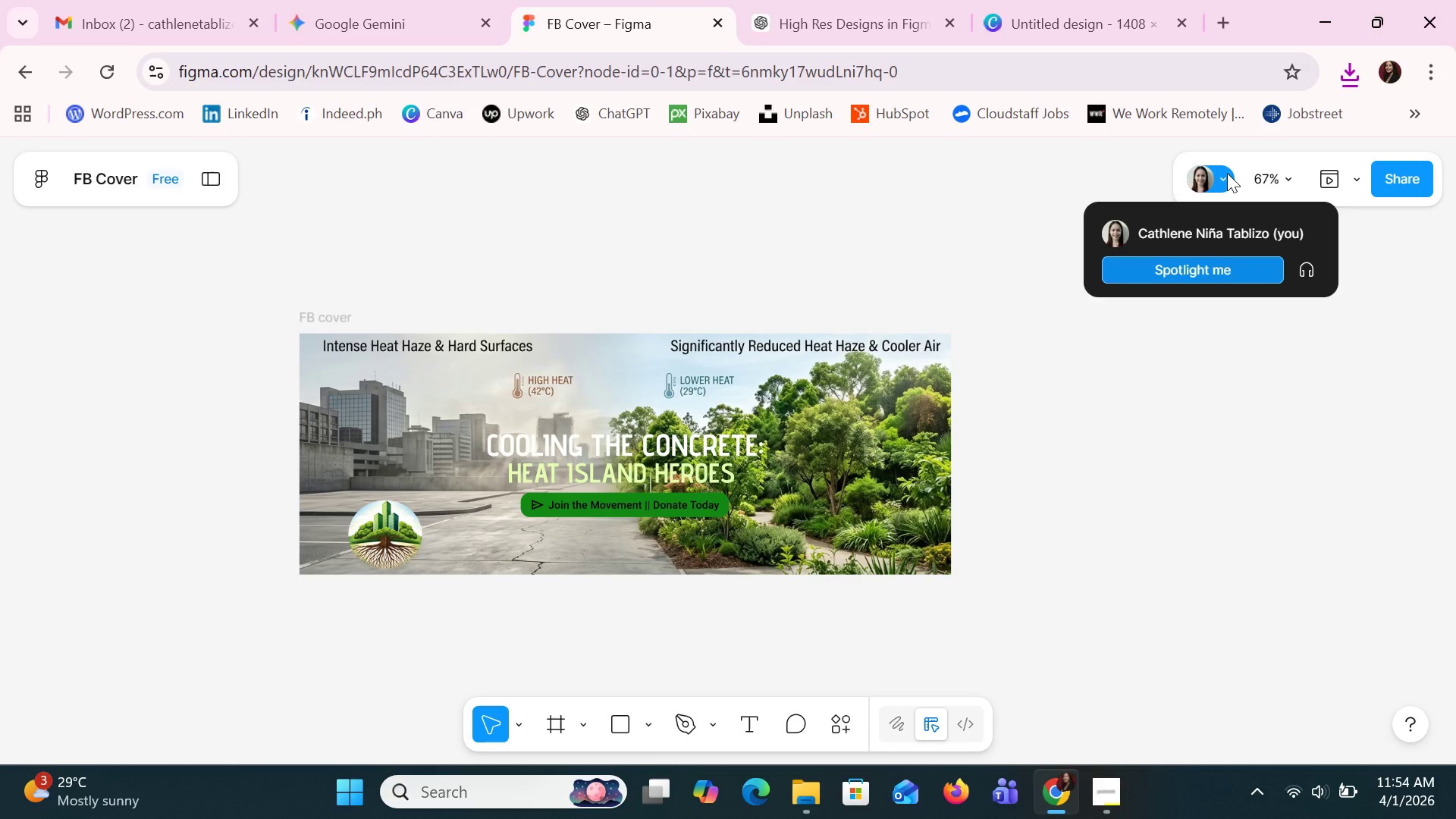 
left_click([1227, 173])
 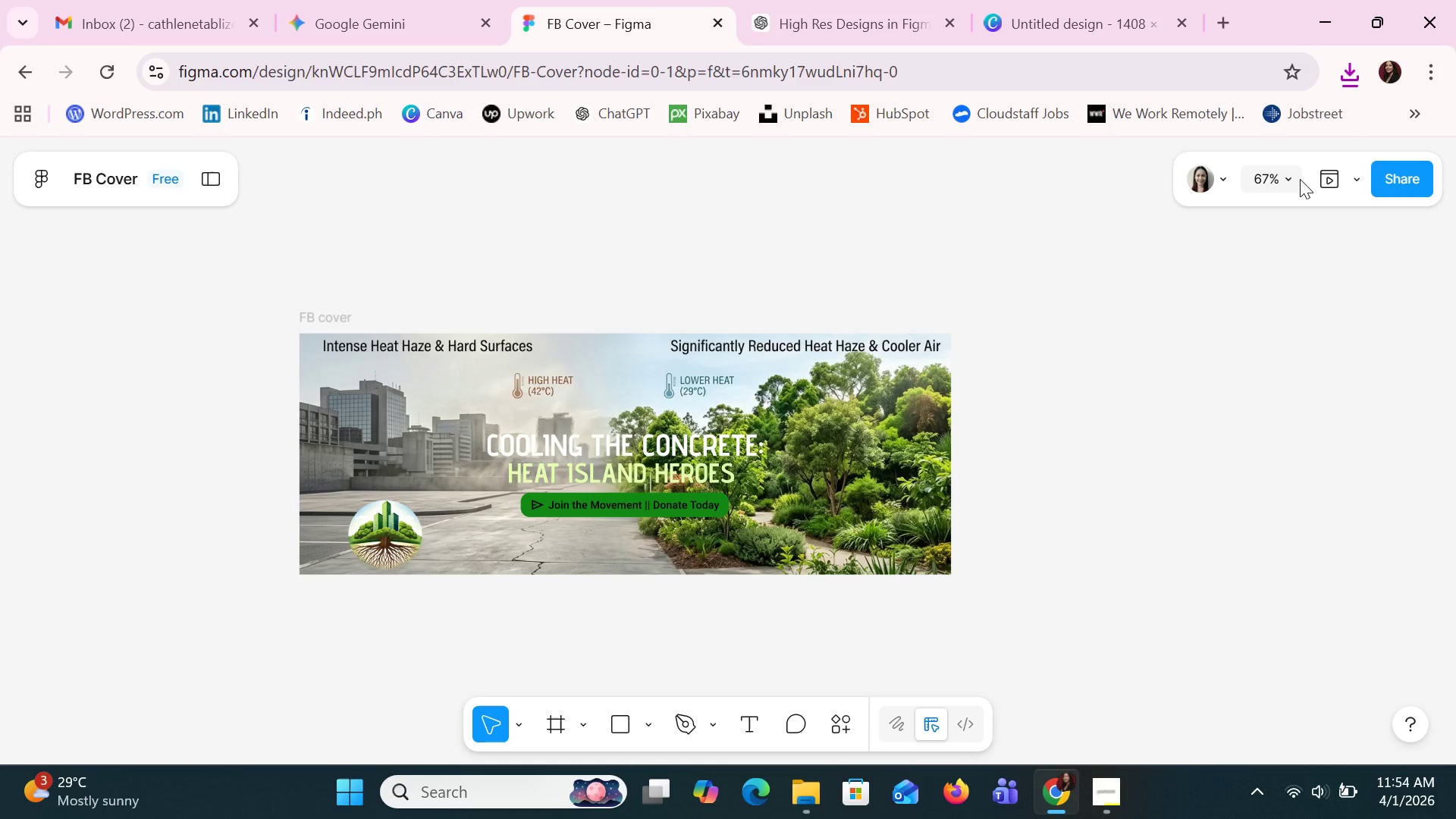 
left_click([1300, 179])
 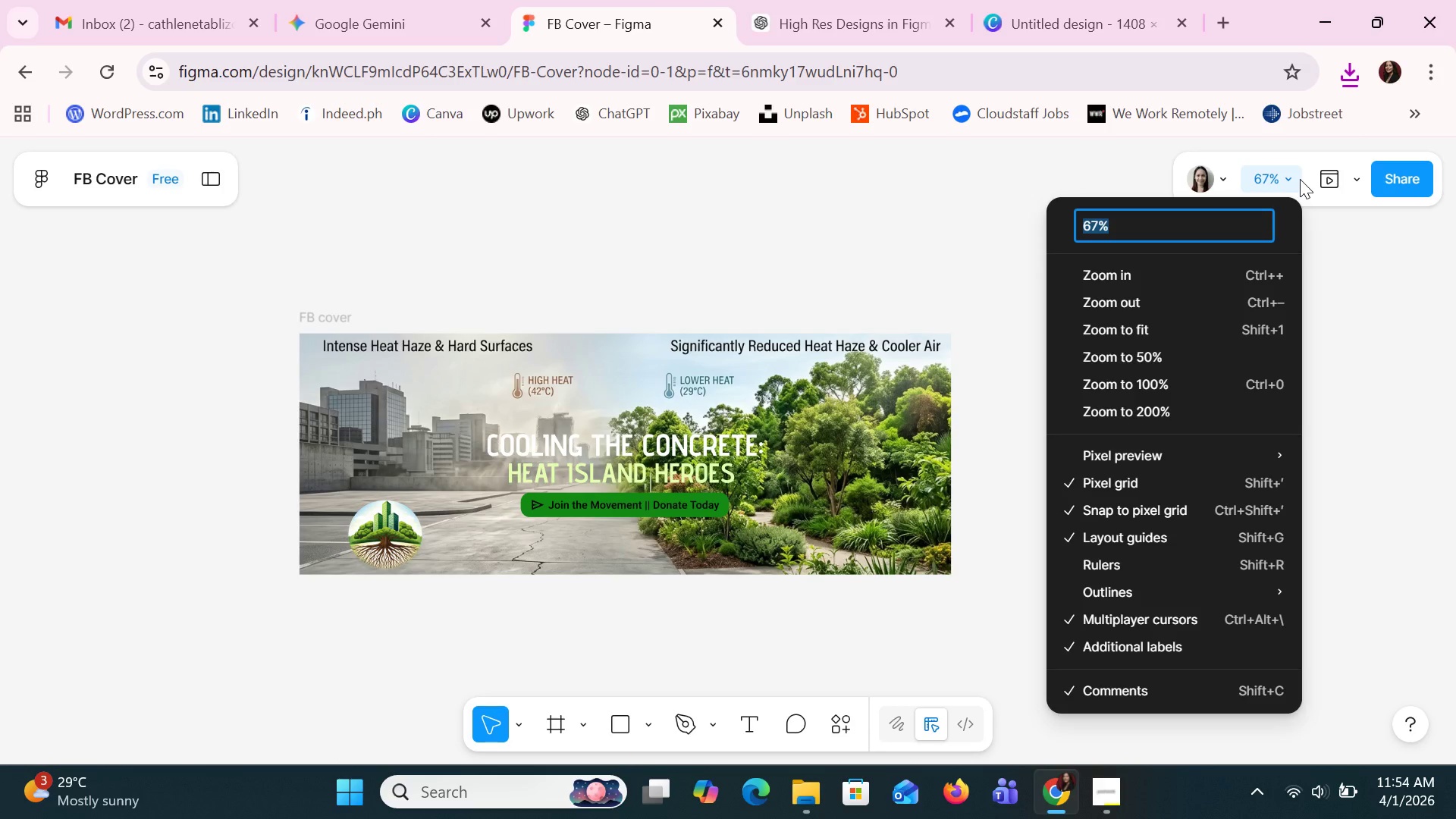 
left_click([1300, 179])
 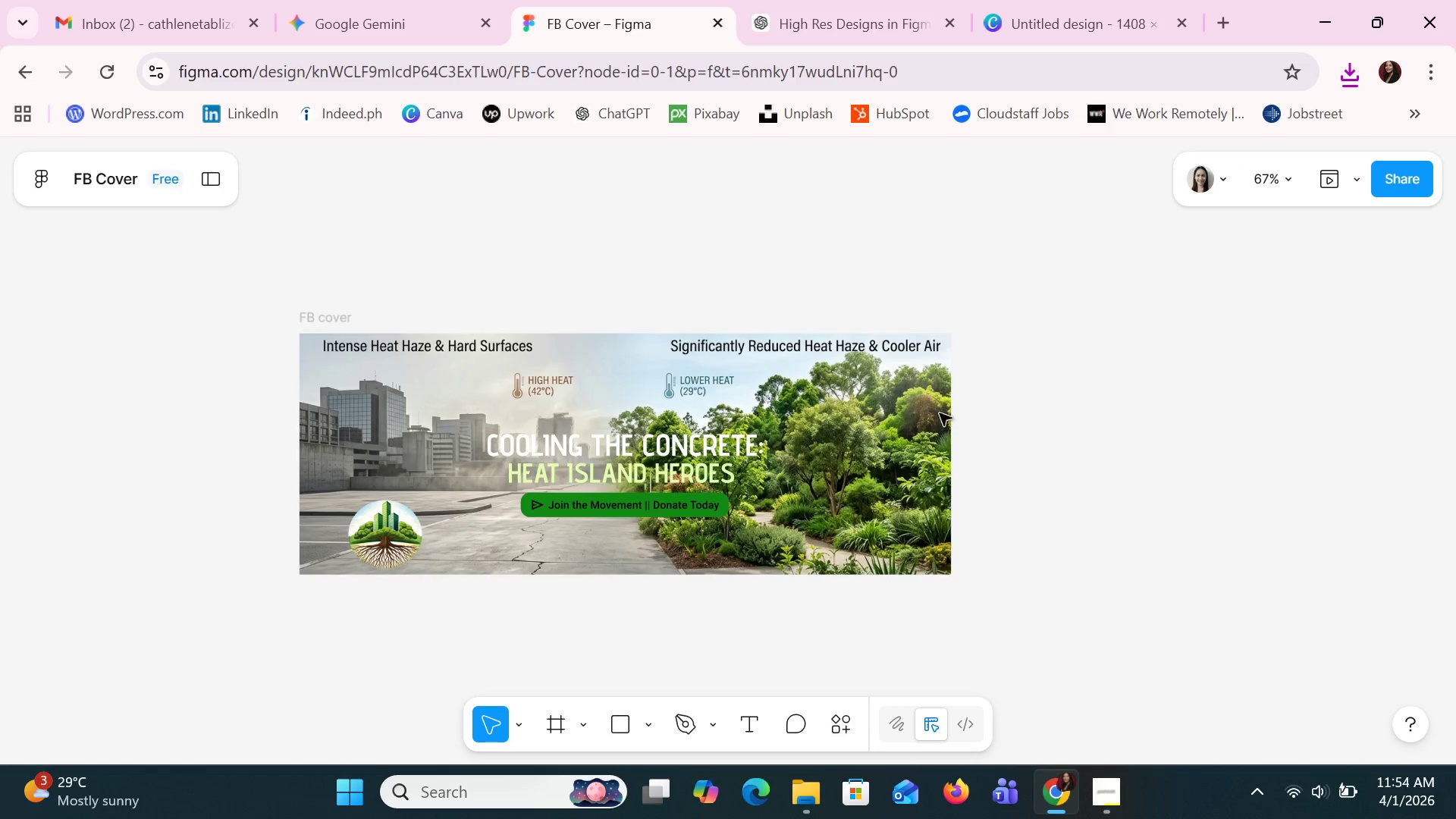 
left_click([912, 440])
 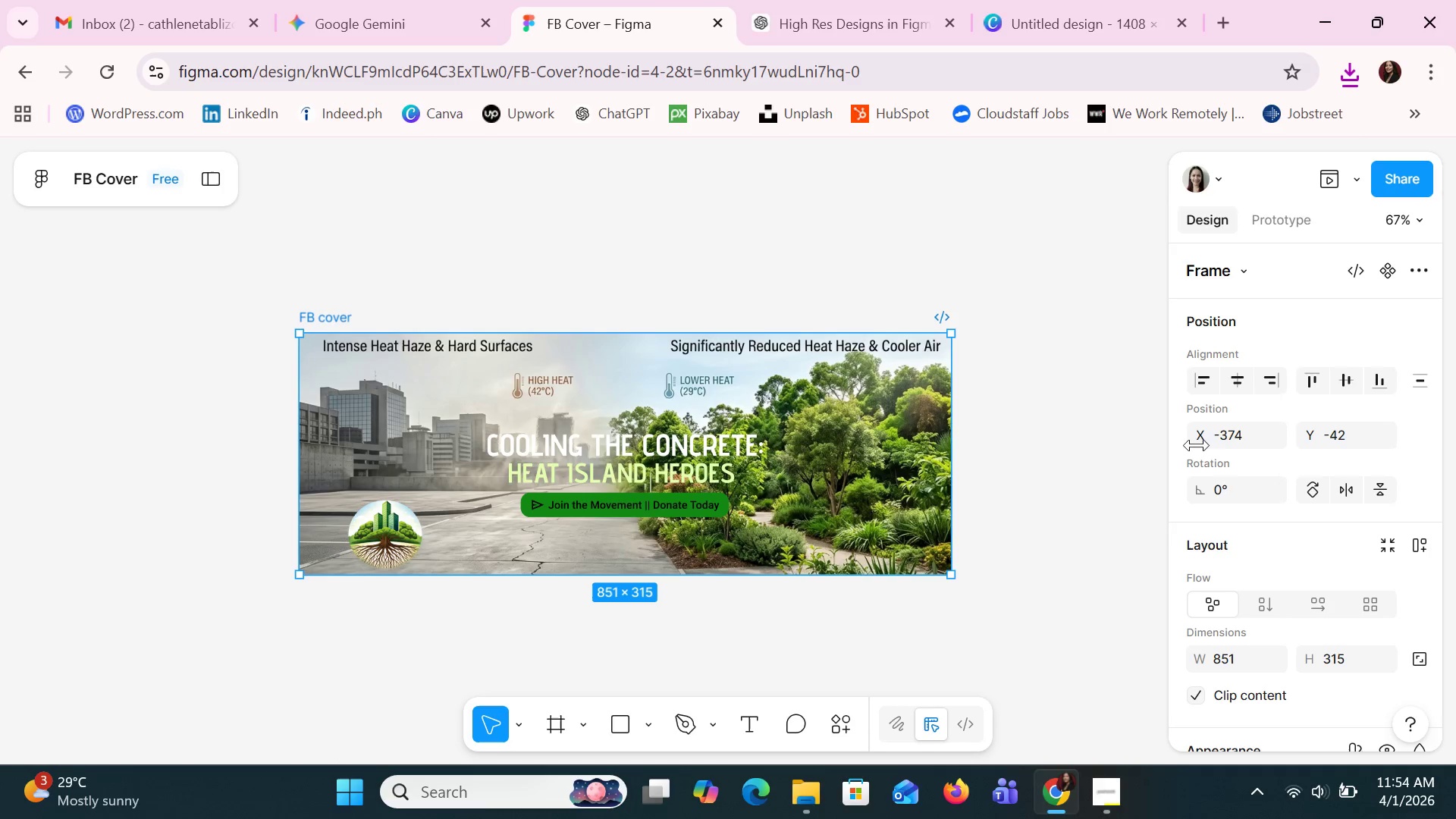 
scroll: coordinate [1282, 585], scroll_direction: down, amount: 8.0
 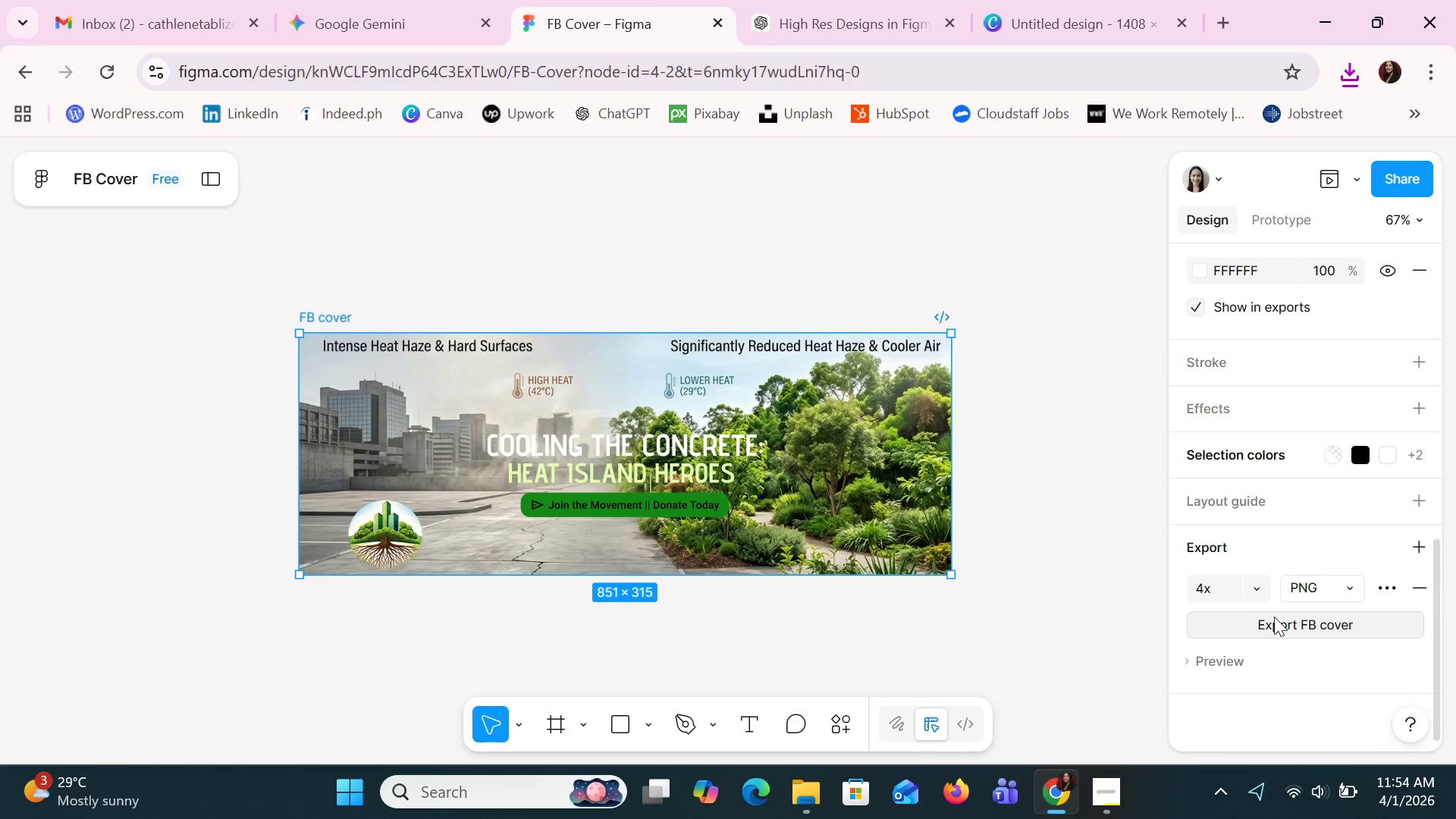 
left_click([1280, 623])
 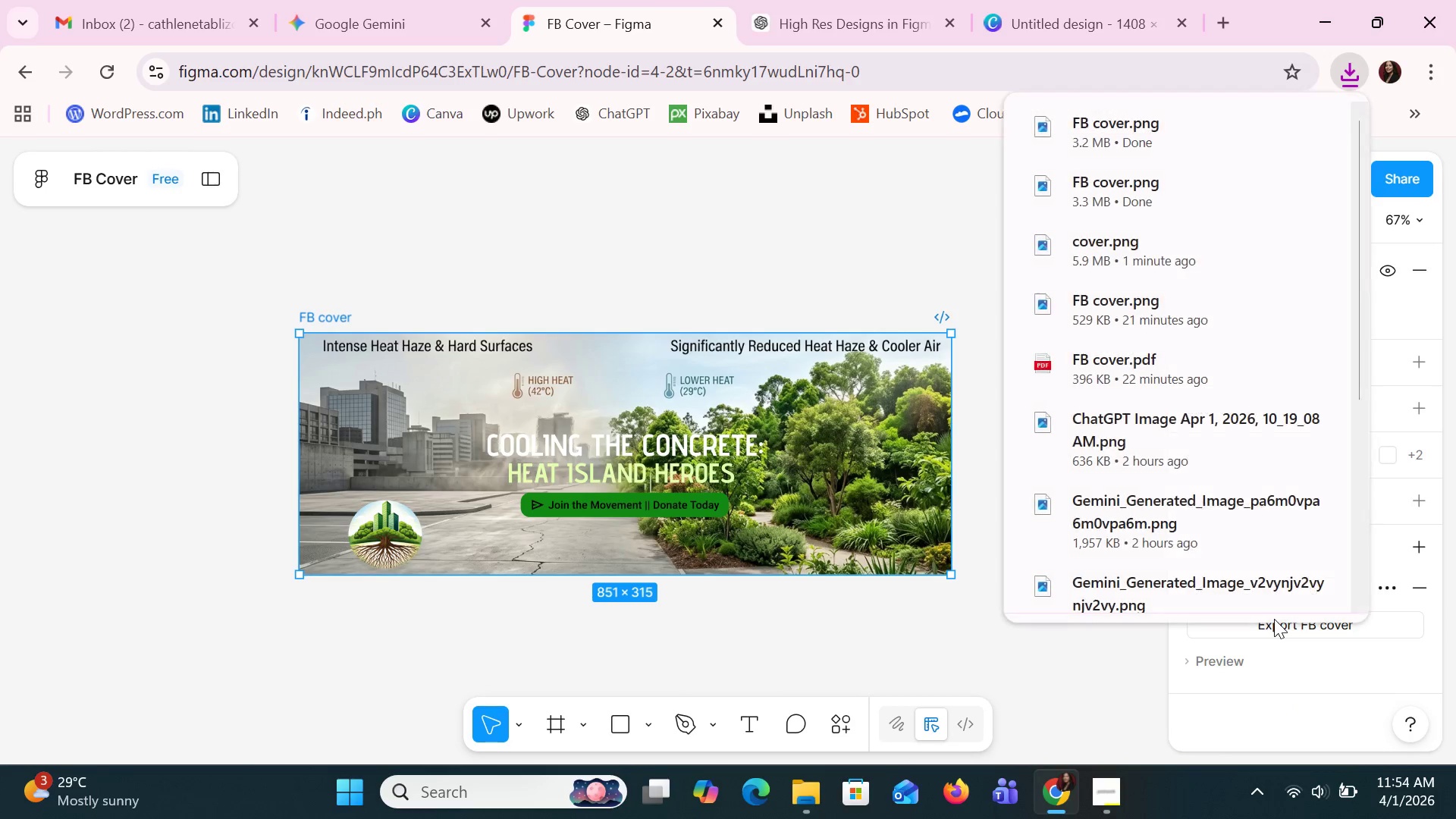 
left_click([802, 792])
 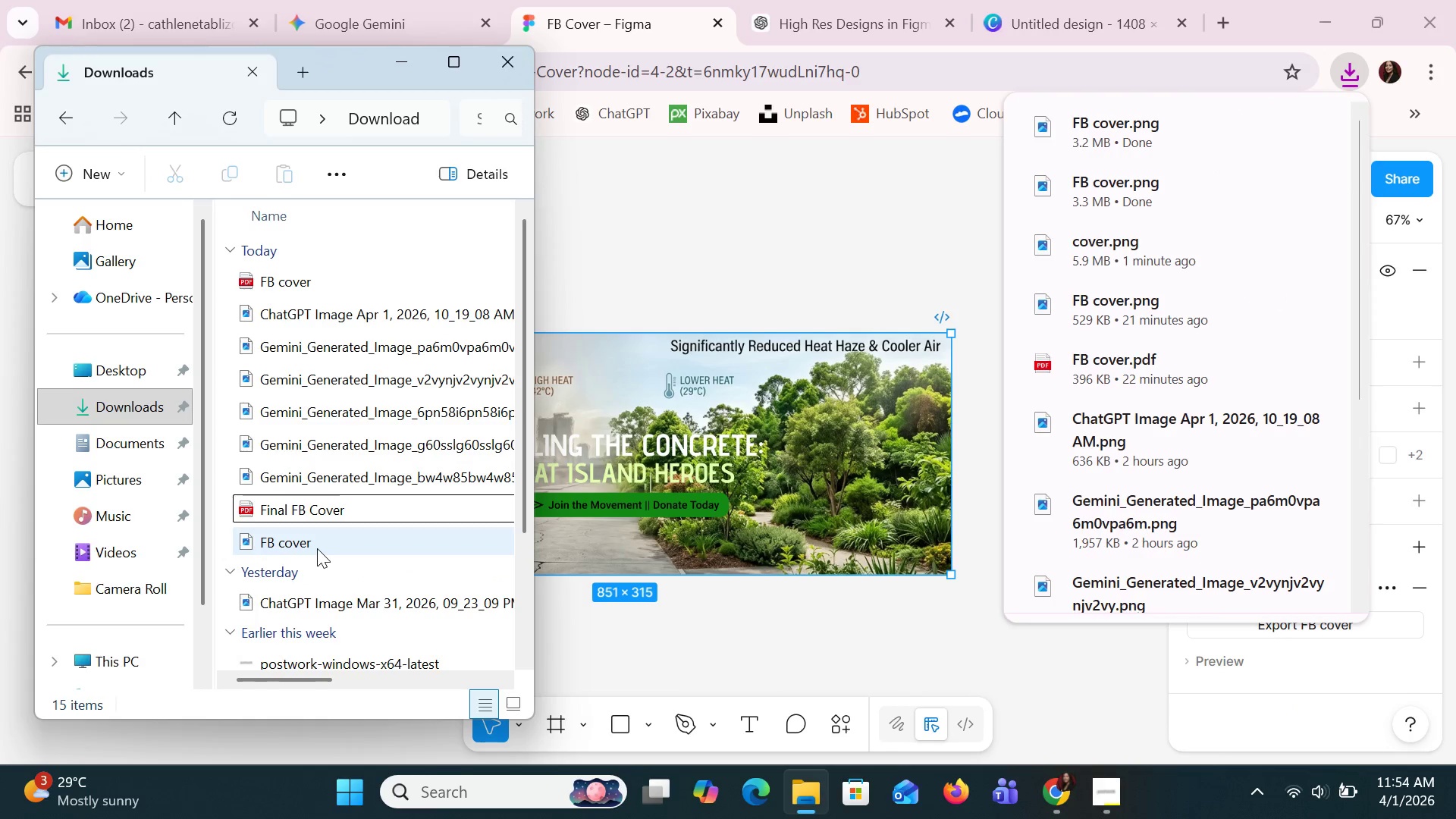 
double_click([309, 547])
 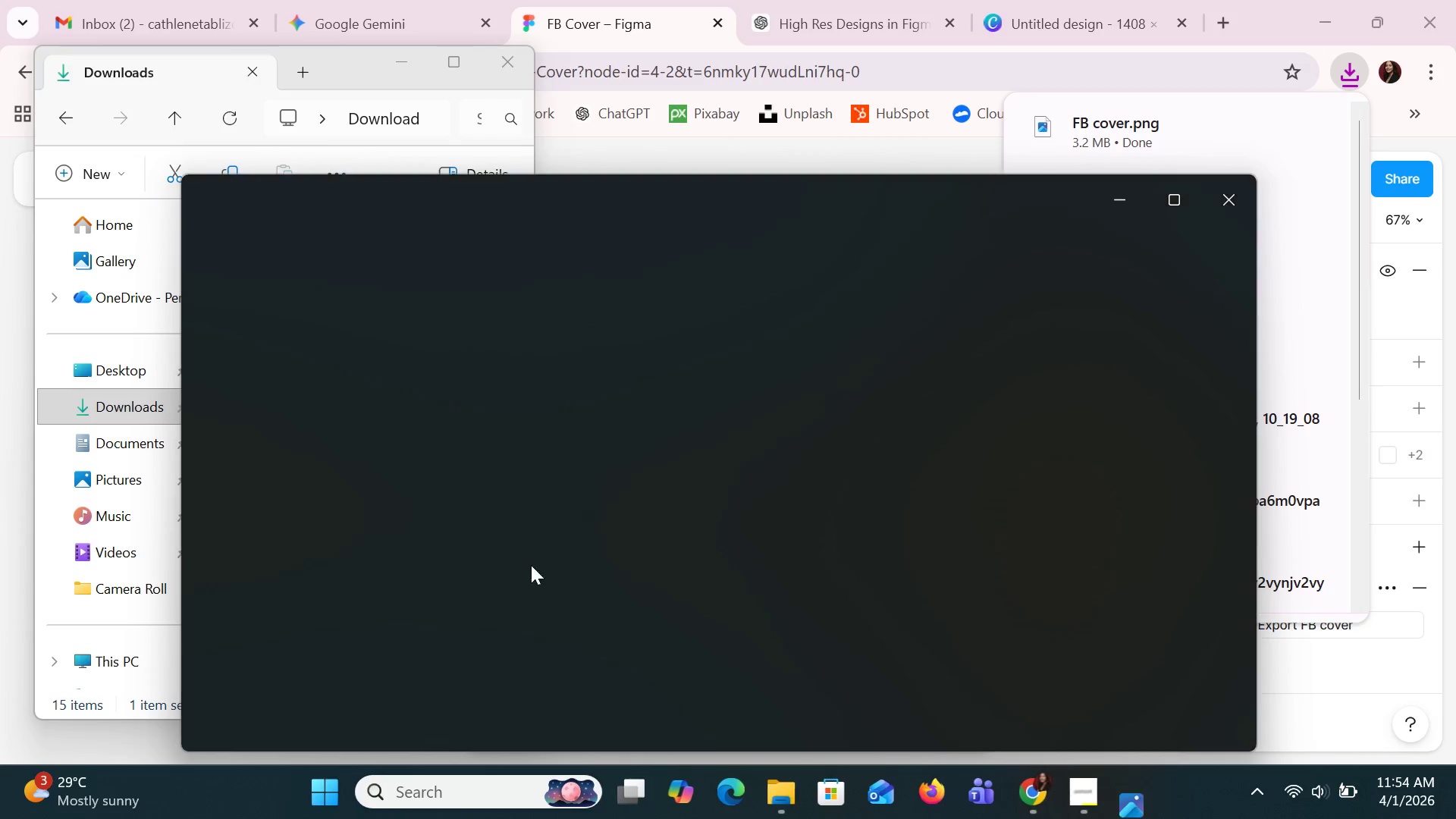 
mouse_move([695, 536])
 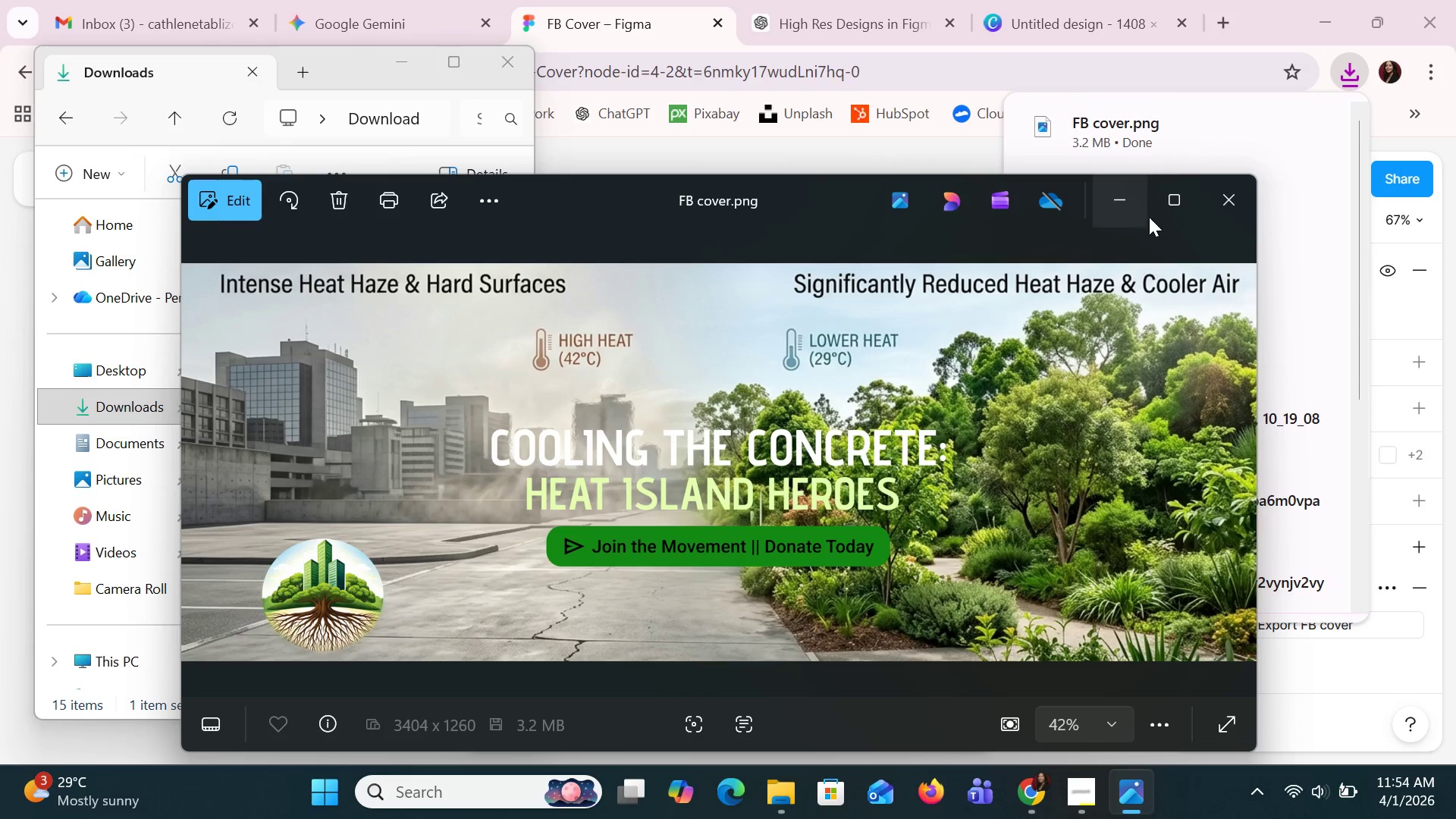 
wait(6.59)
 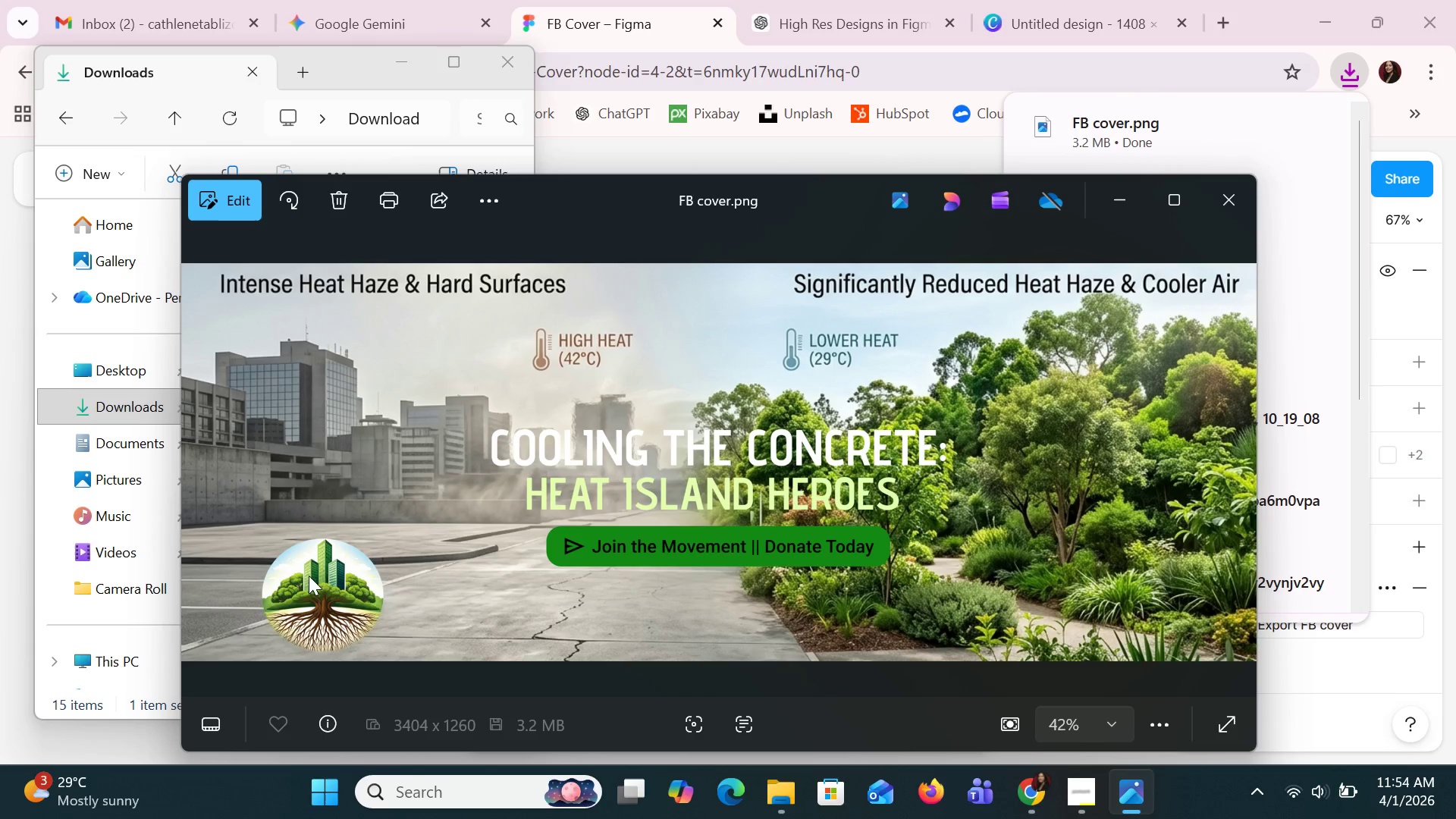 
left_click([1222, 195])
 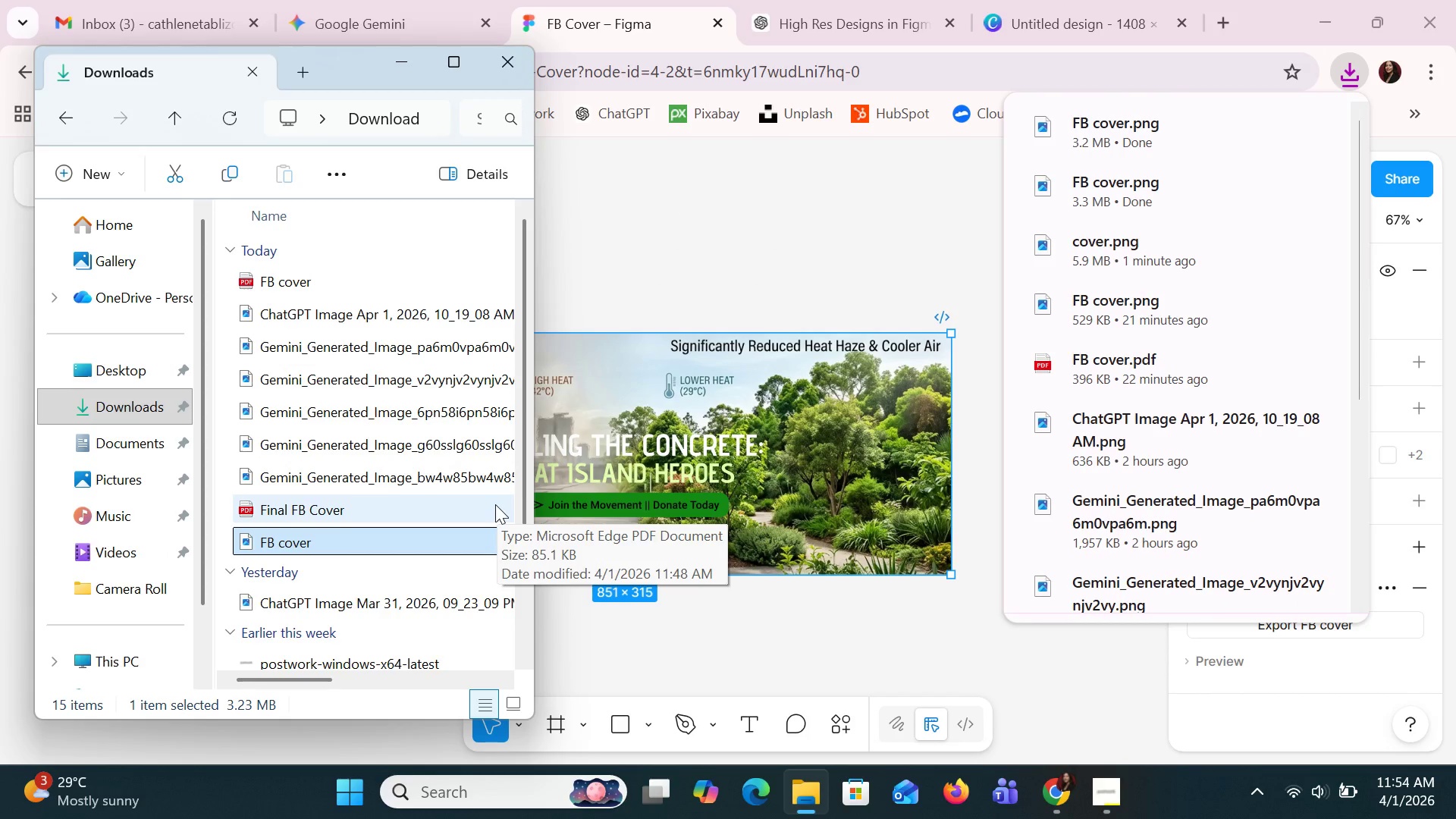 
left_click([956, 152])
 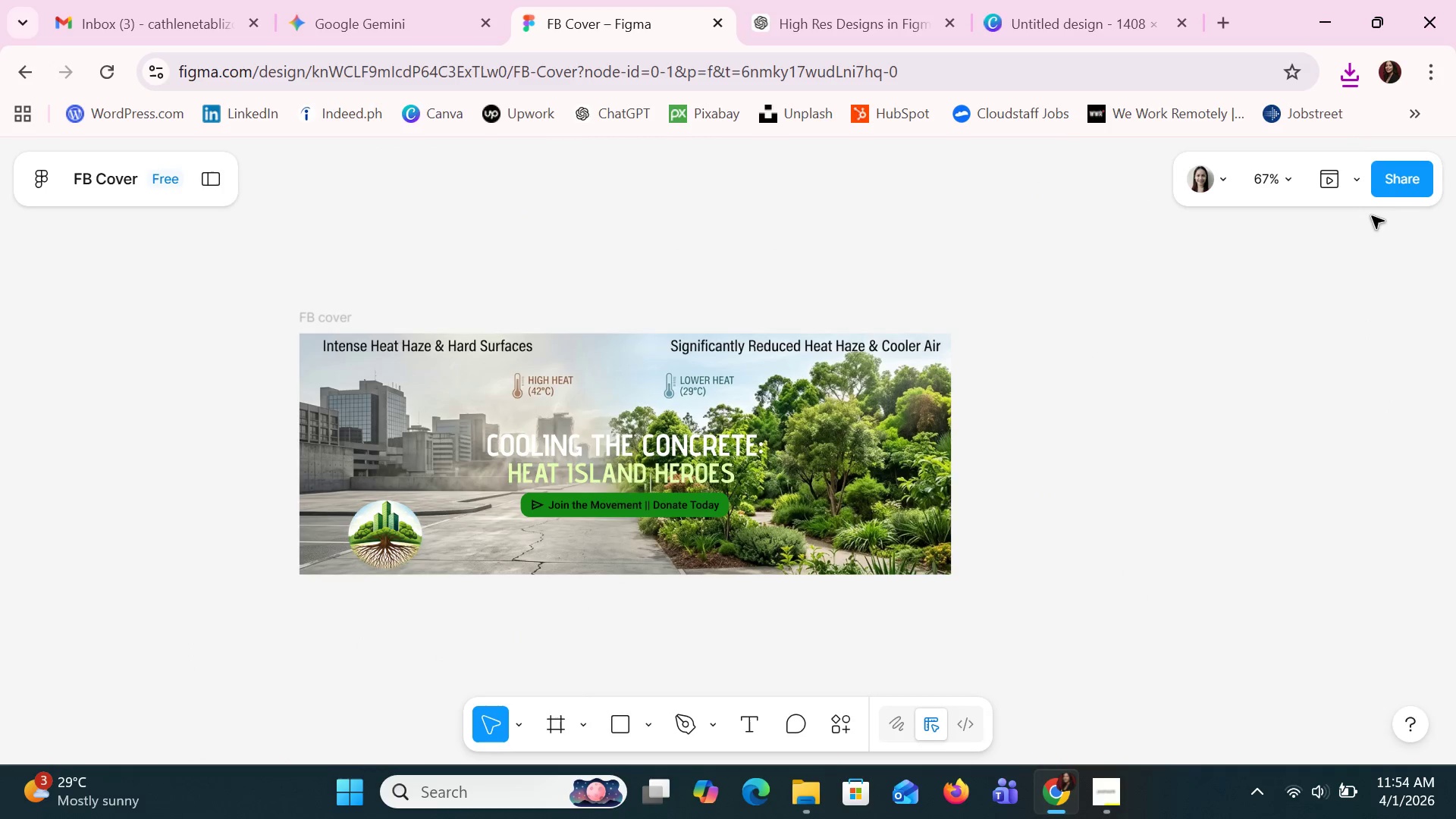 
left_click([1349, 187])
 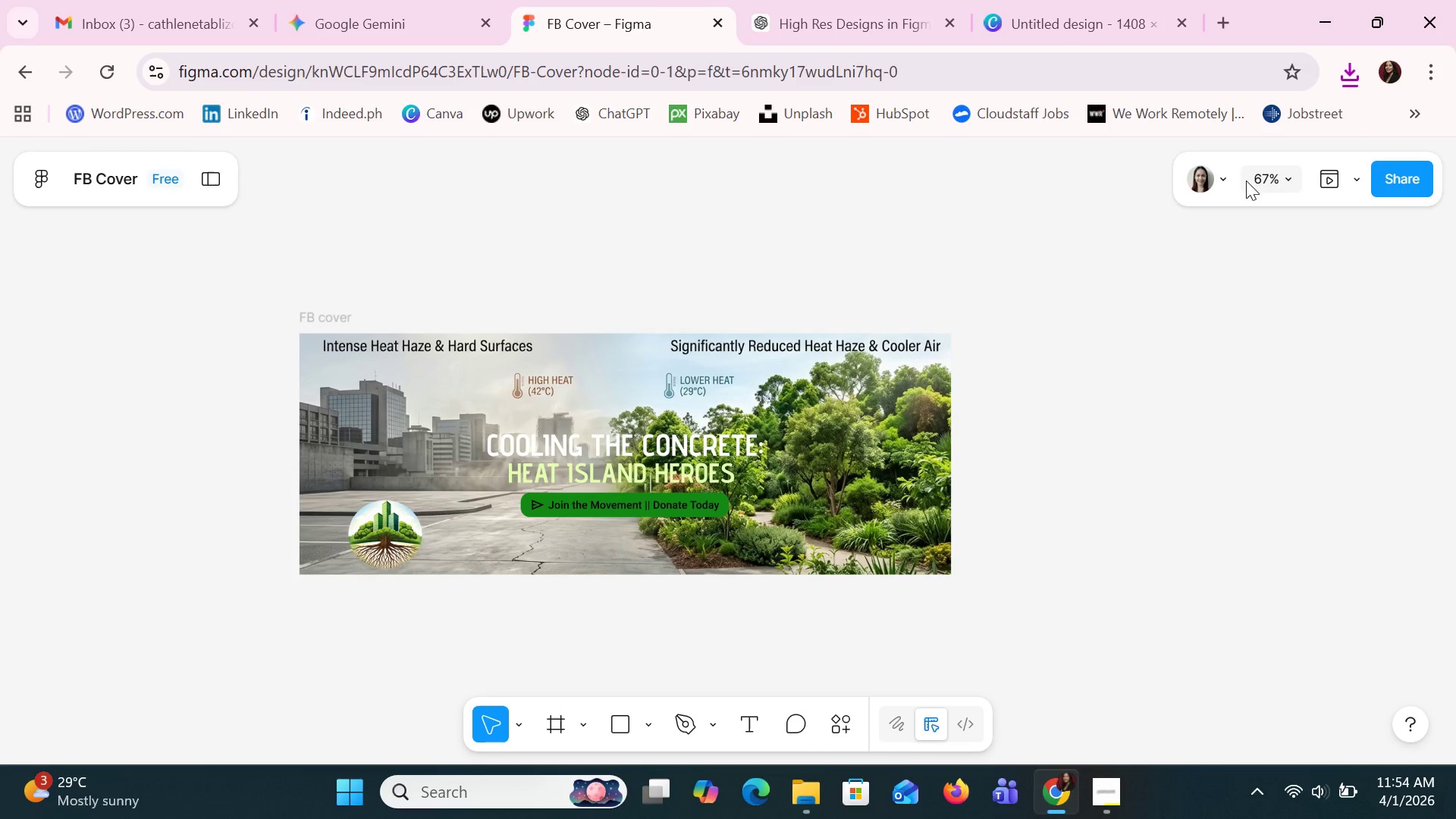 
left_click([783, 468])
 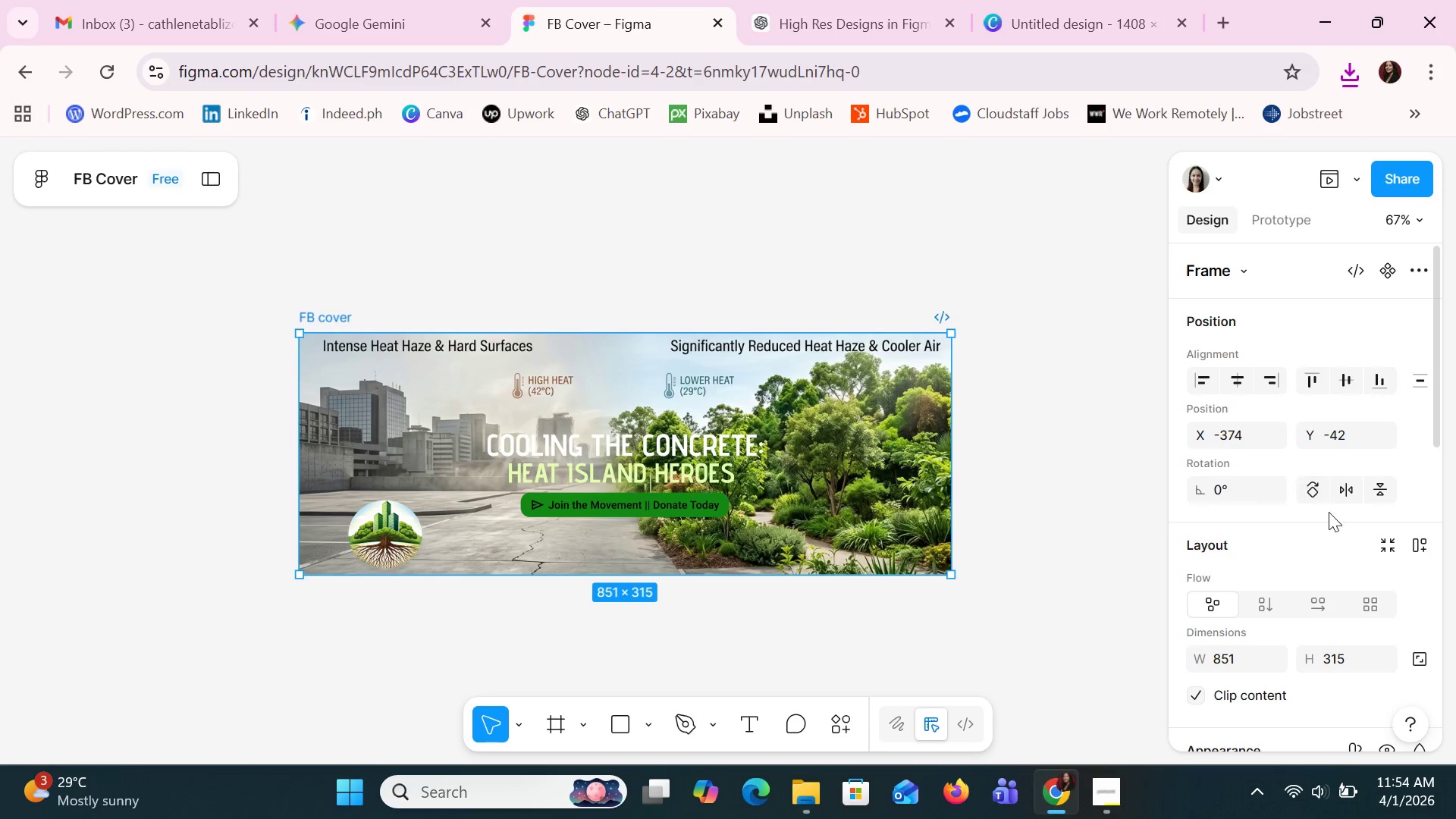 
left_click([1361, 585])
 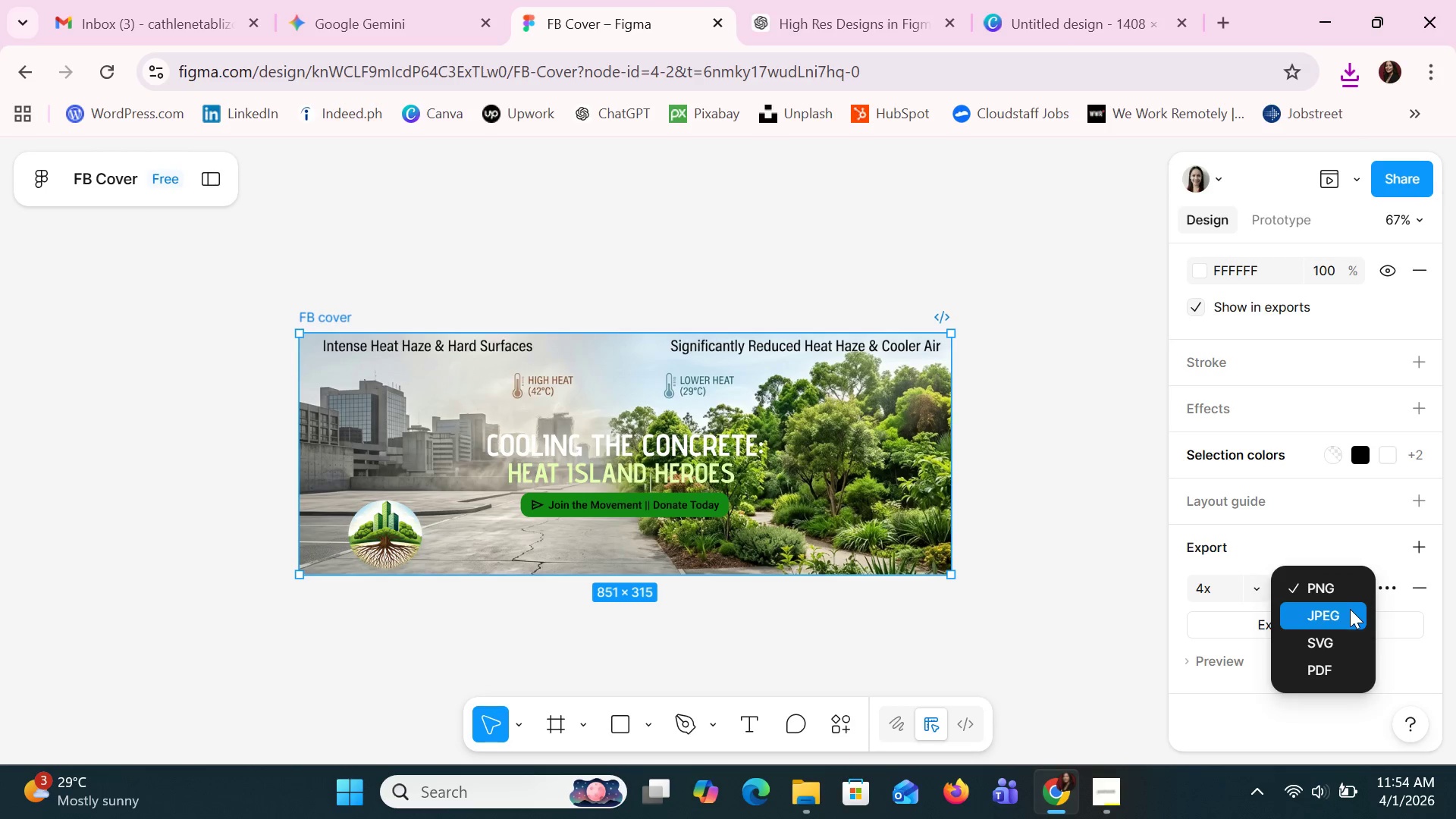 
scroll: coordinate [1354, 593], scroll_direction: down, amount: 12.0
 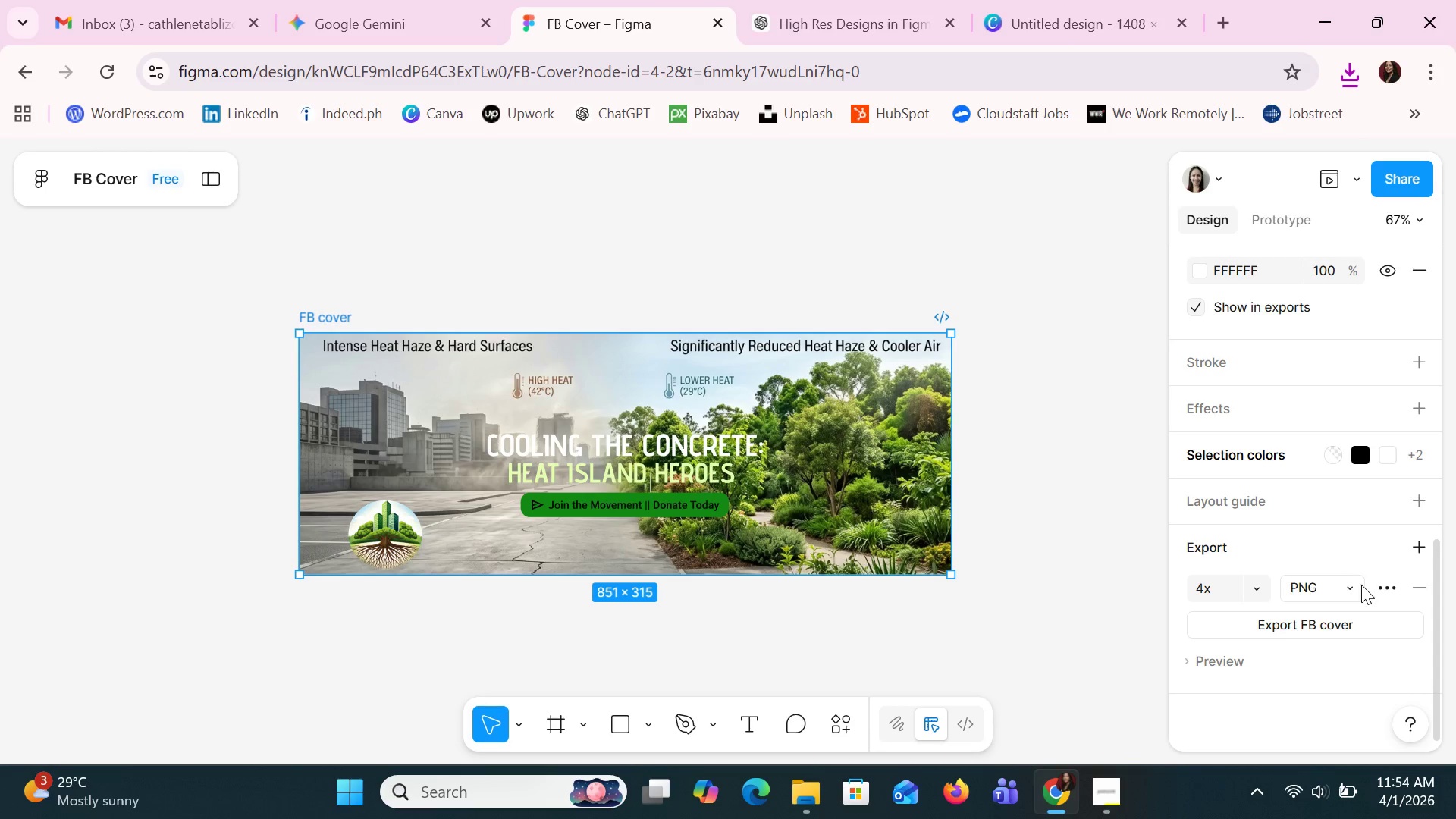 
left_click([1350, 609])
 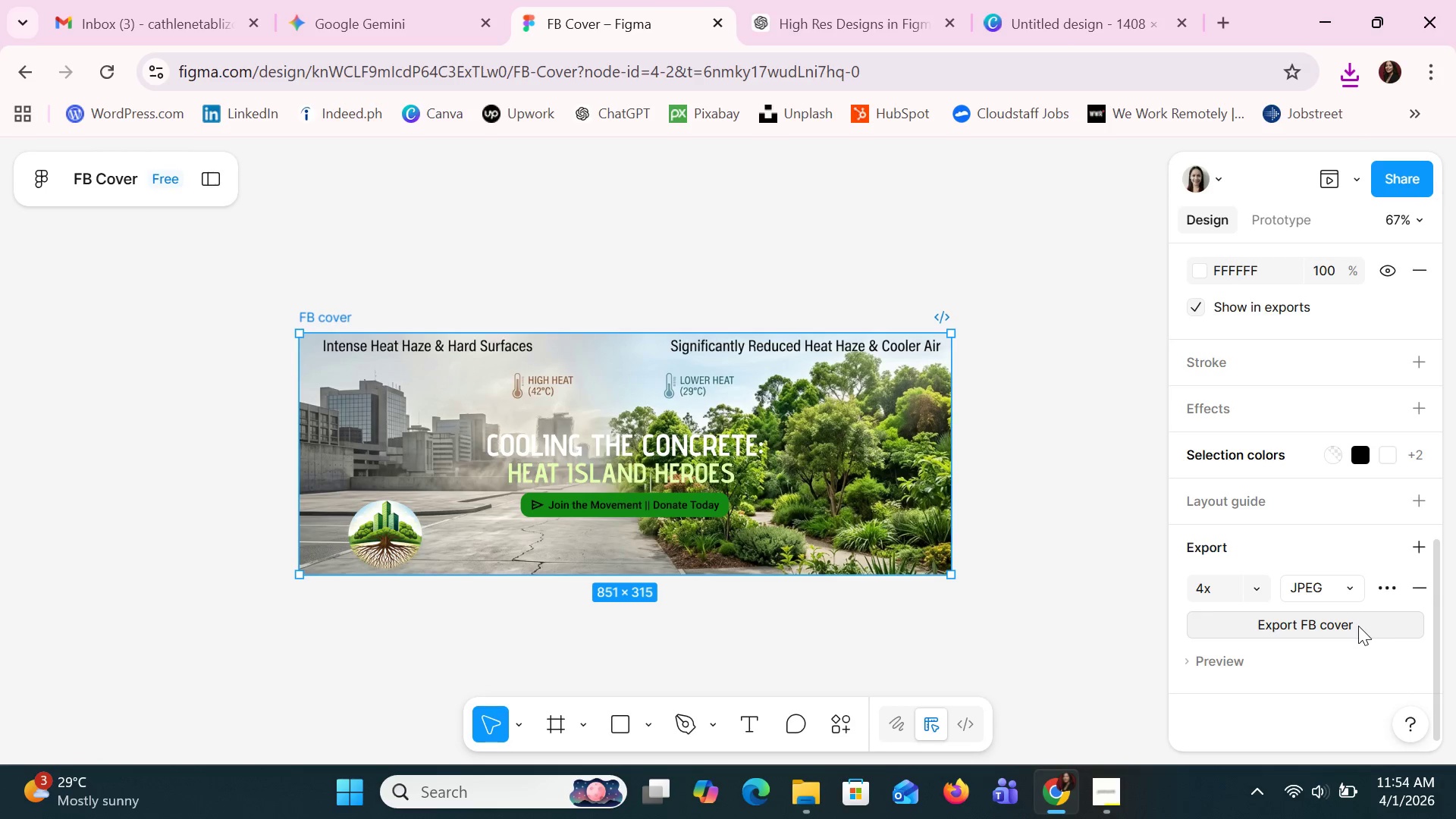 
left_click([1357, 625])